 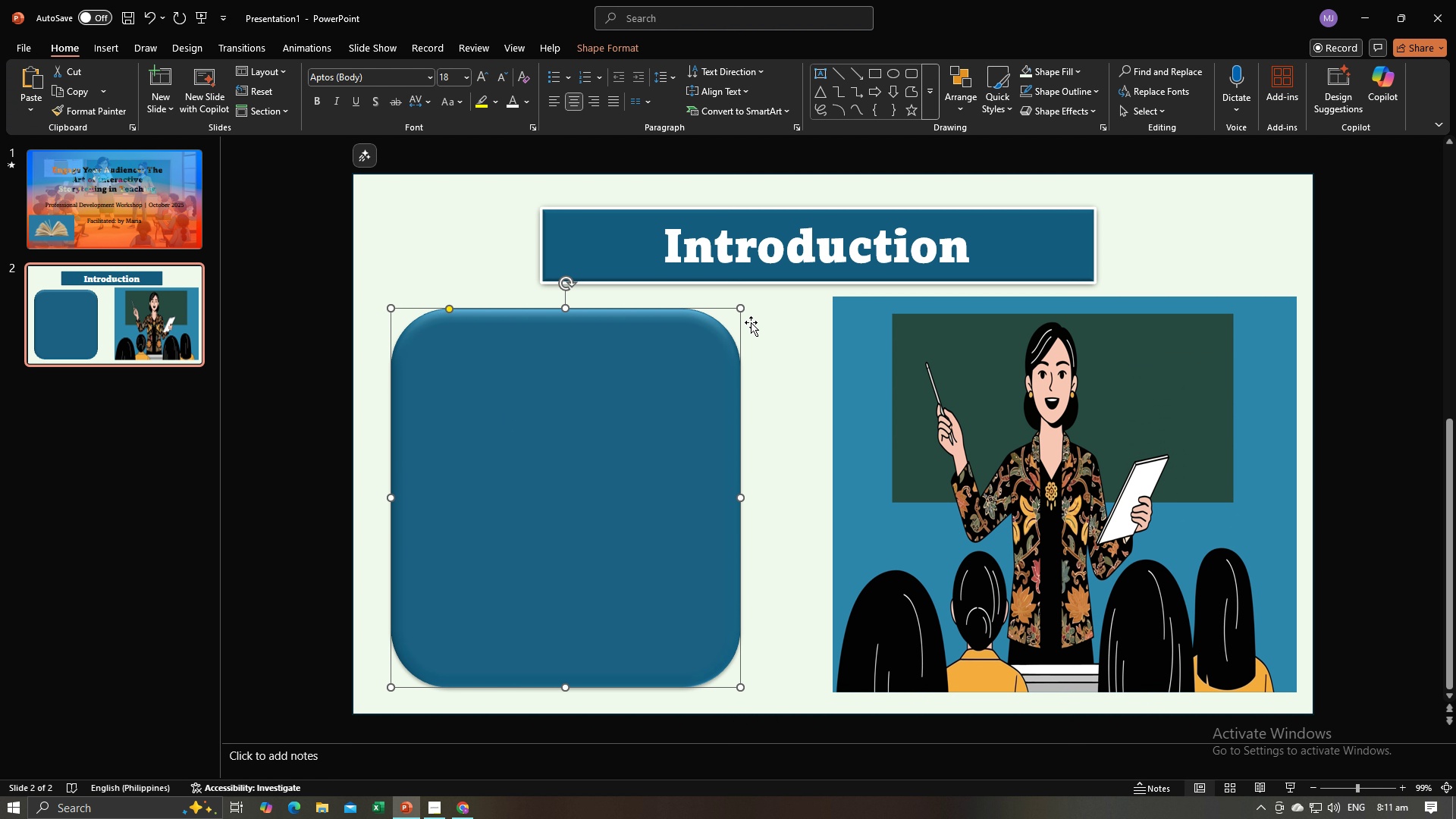 
left_click_drag(start_coordinate=[742, 311], to_coordinate=[692, 419])
 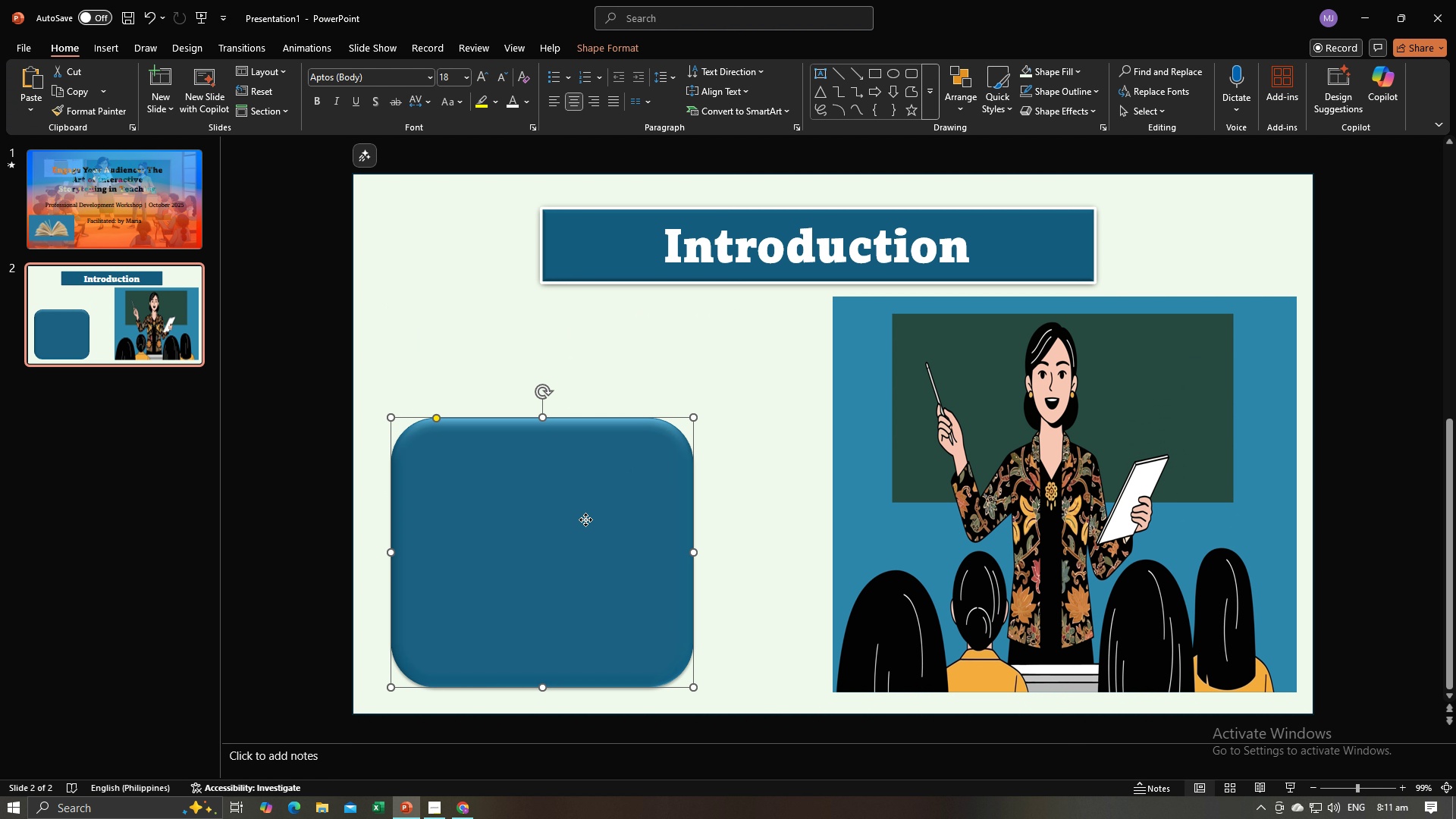 
left_click_drag(start_coordinate=[585, 519], to_coordinate=[581, 410])
 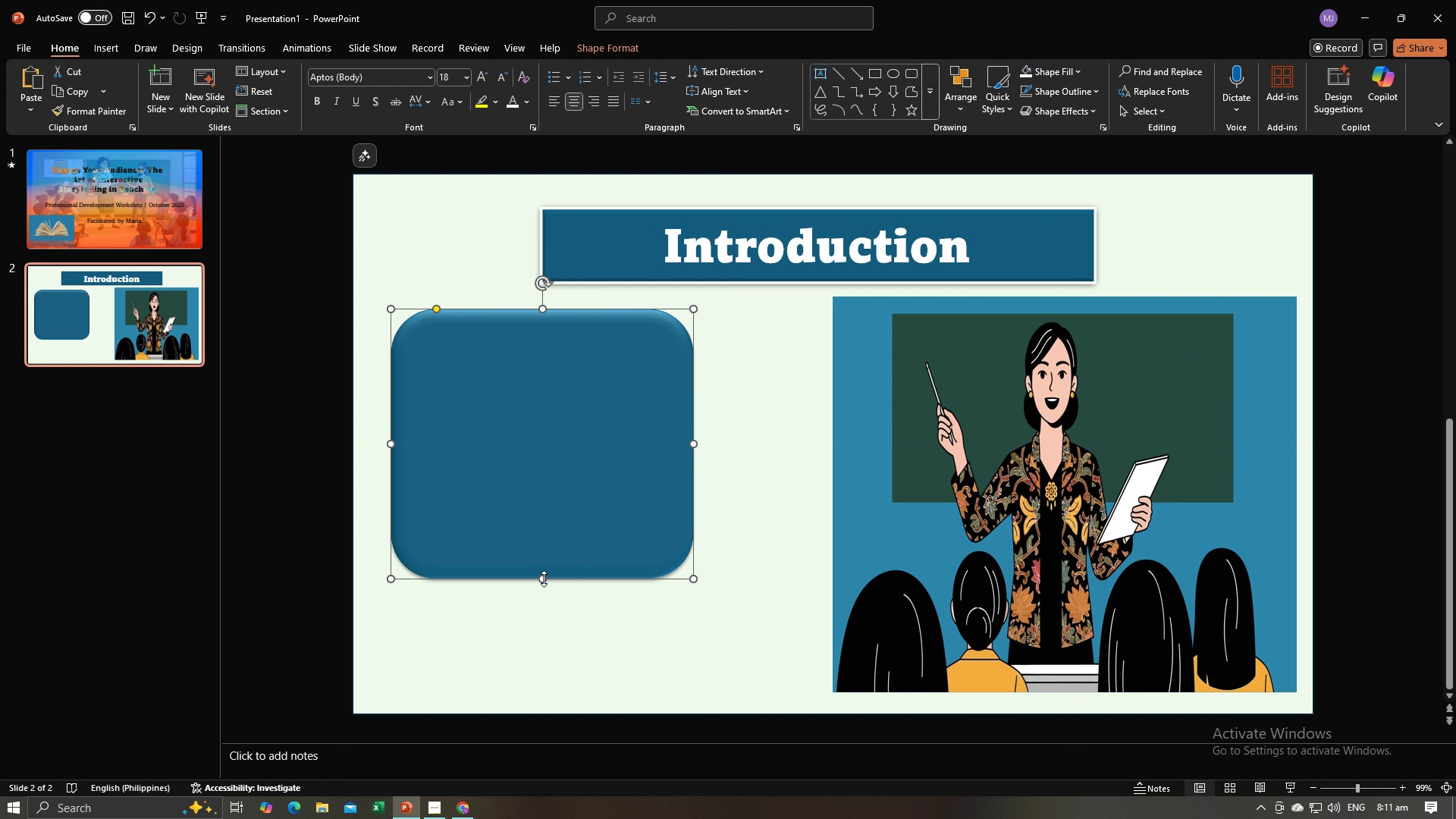 
left_click_drag(start_coordinate=[543, 579], to_coordinate=[563, 441])
 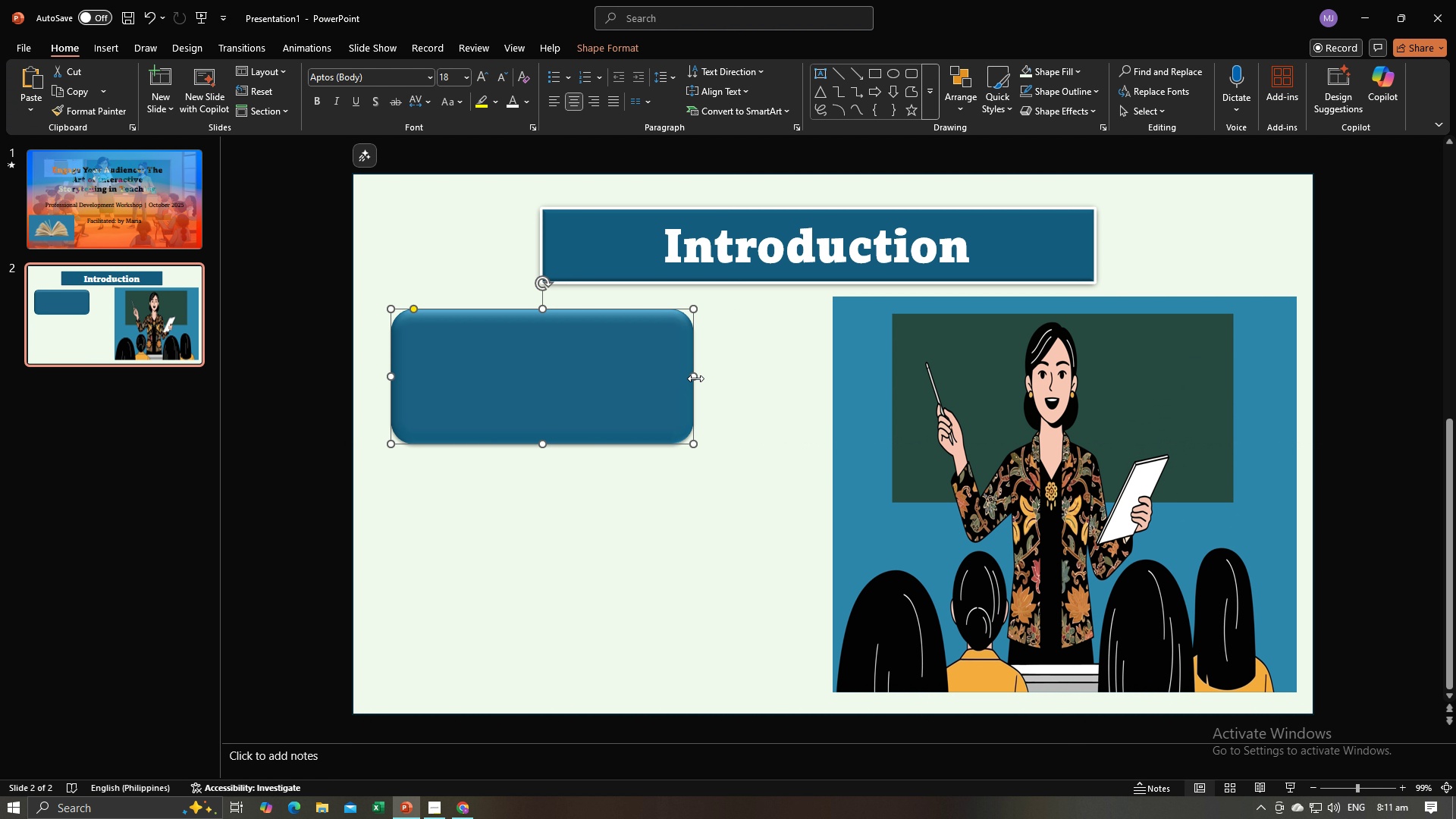 
left_click_drag(start_coordinate=[695, 378], to_coordinate=[811, 375])
 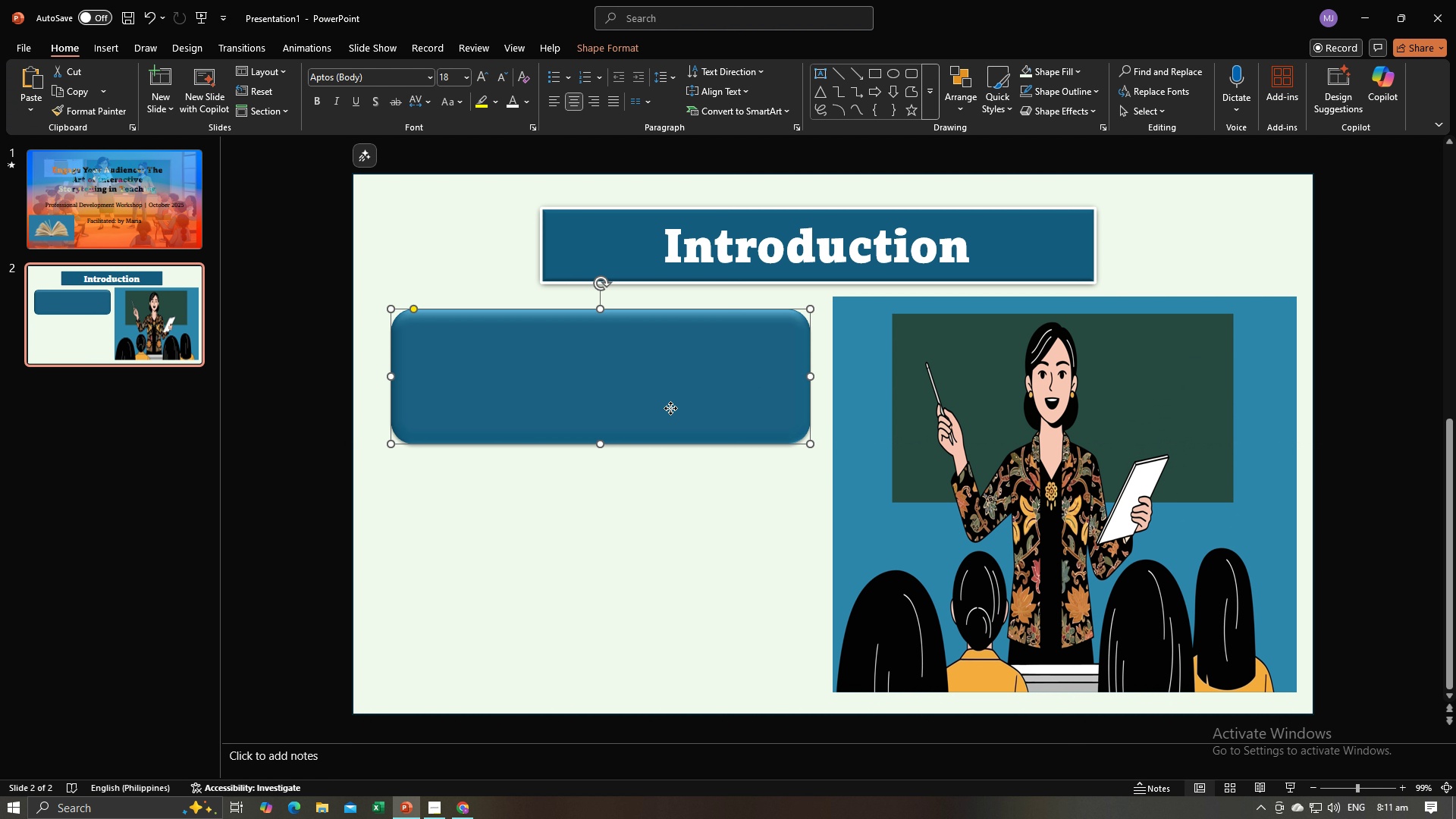 
left_click_drag(start_coordinate=[670, 408], to_coordinate=[670, 400])
 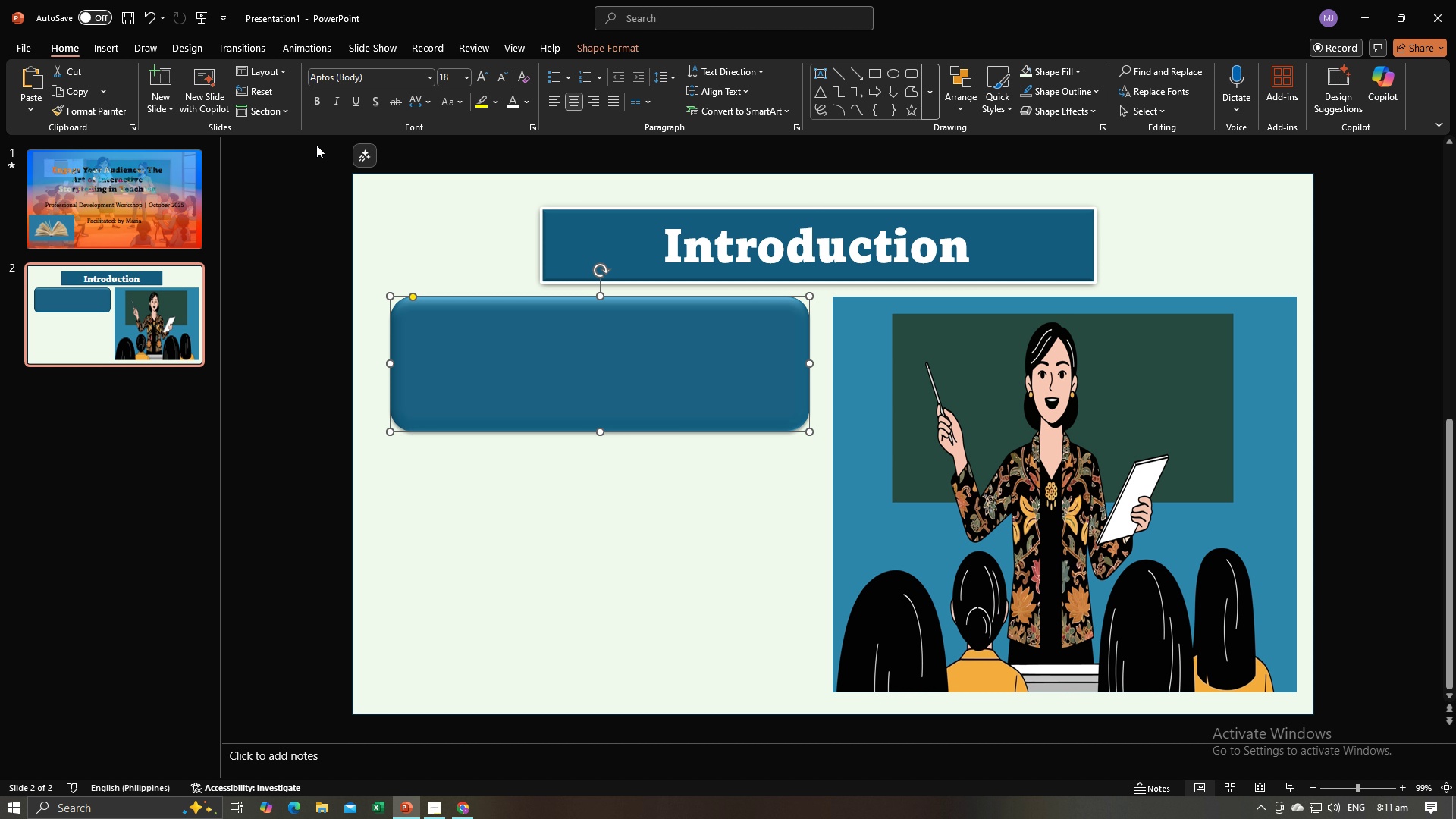 
wait(6.84)
 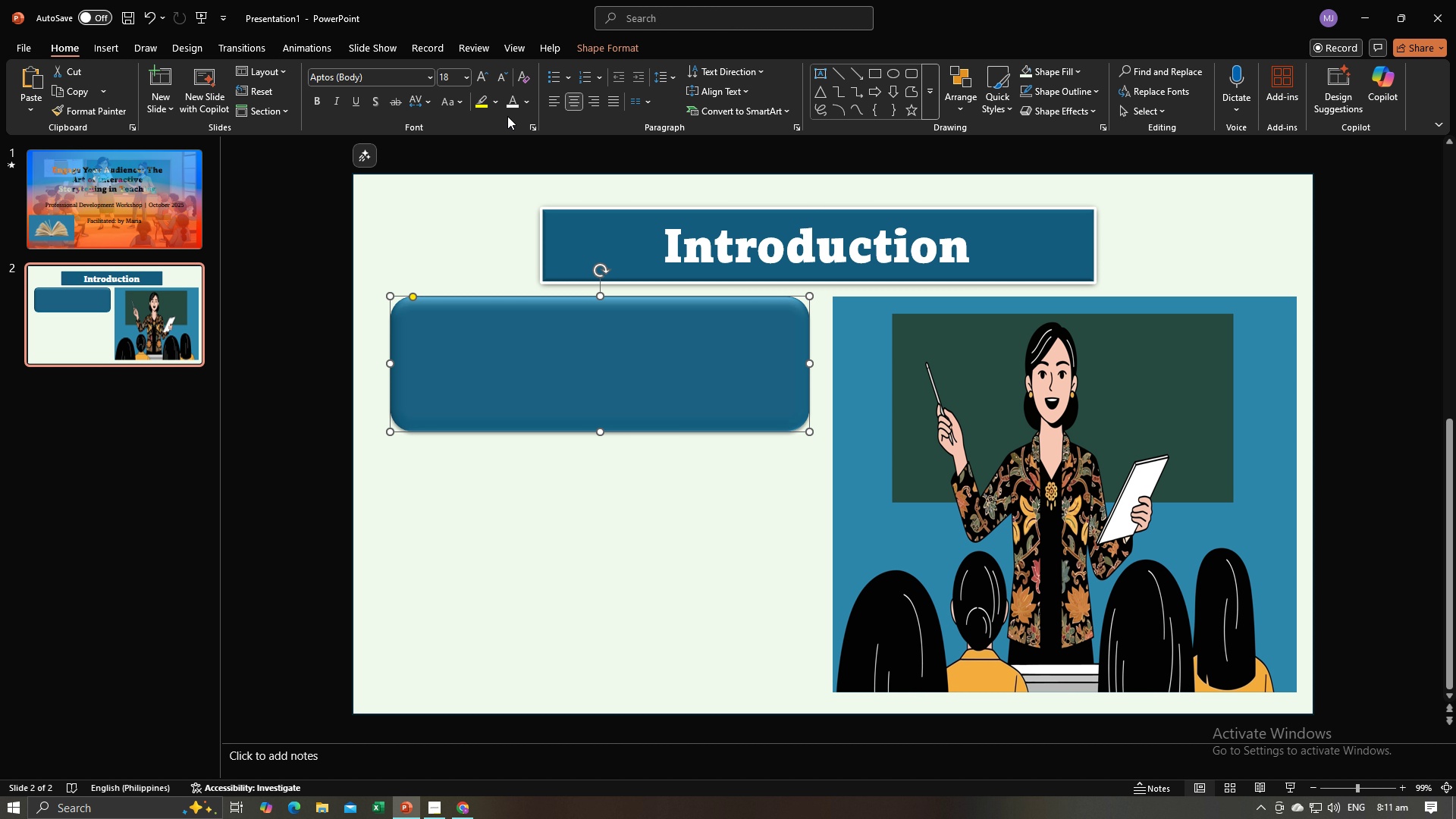 
left_click([108, 51])
 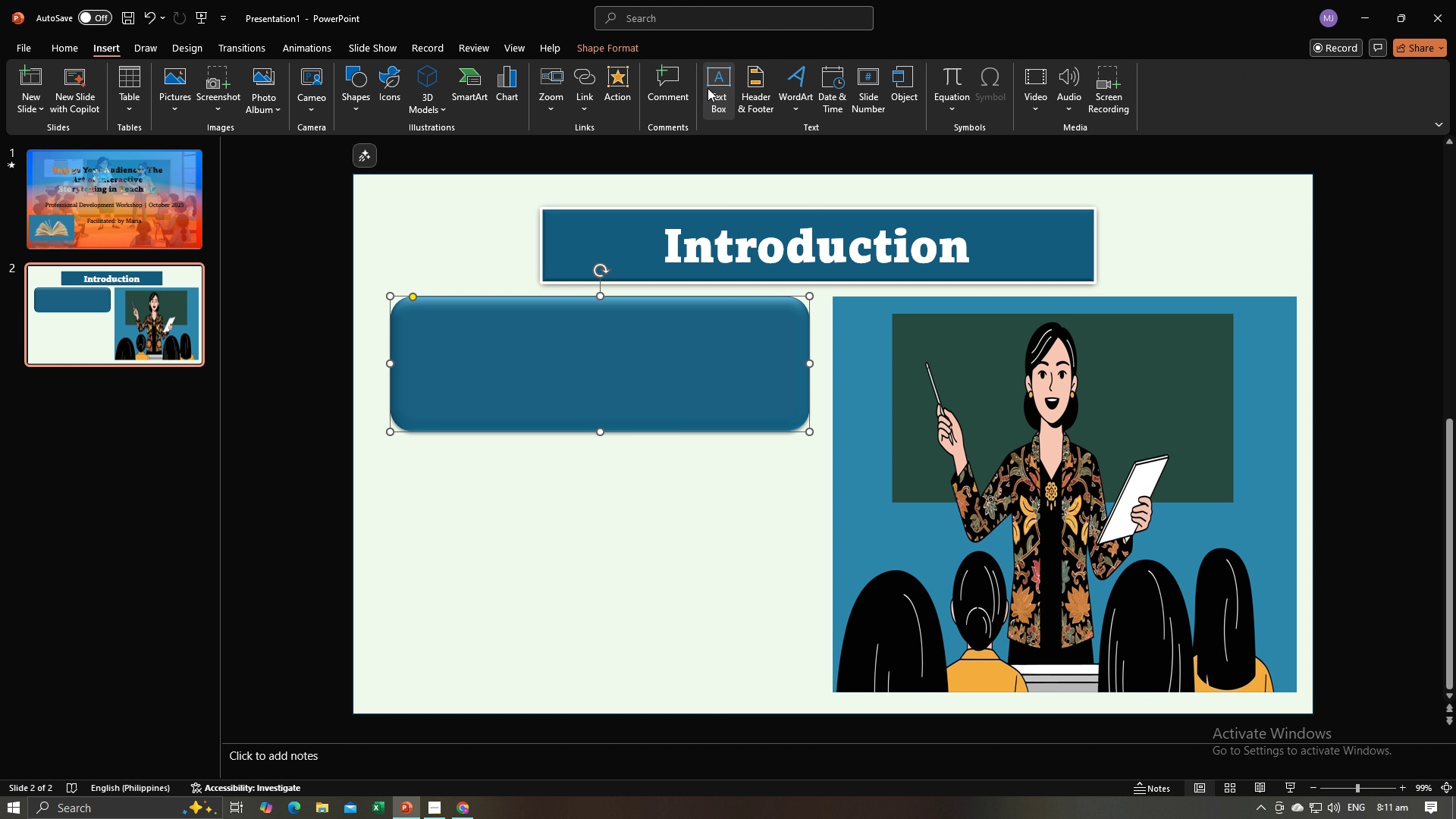 
left_click([708, 88])
 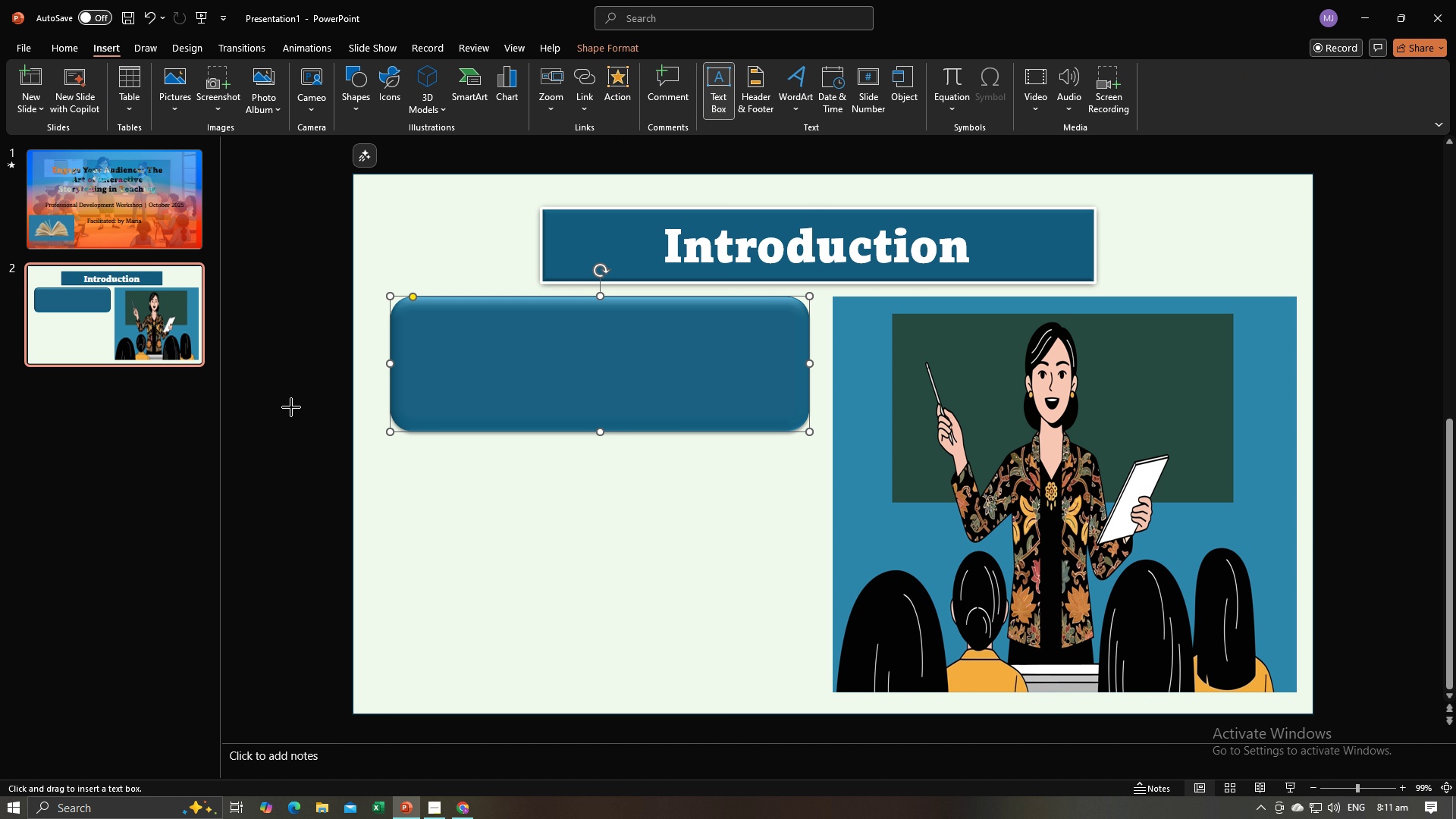 
left_click([291, 407])
 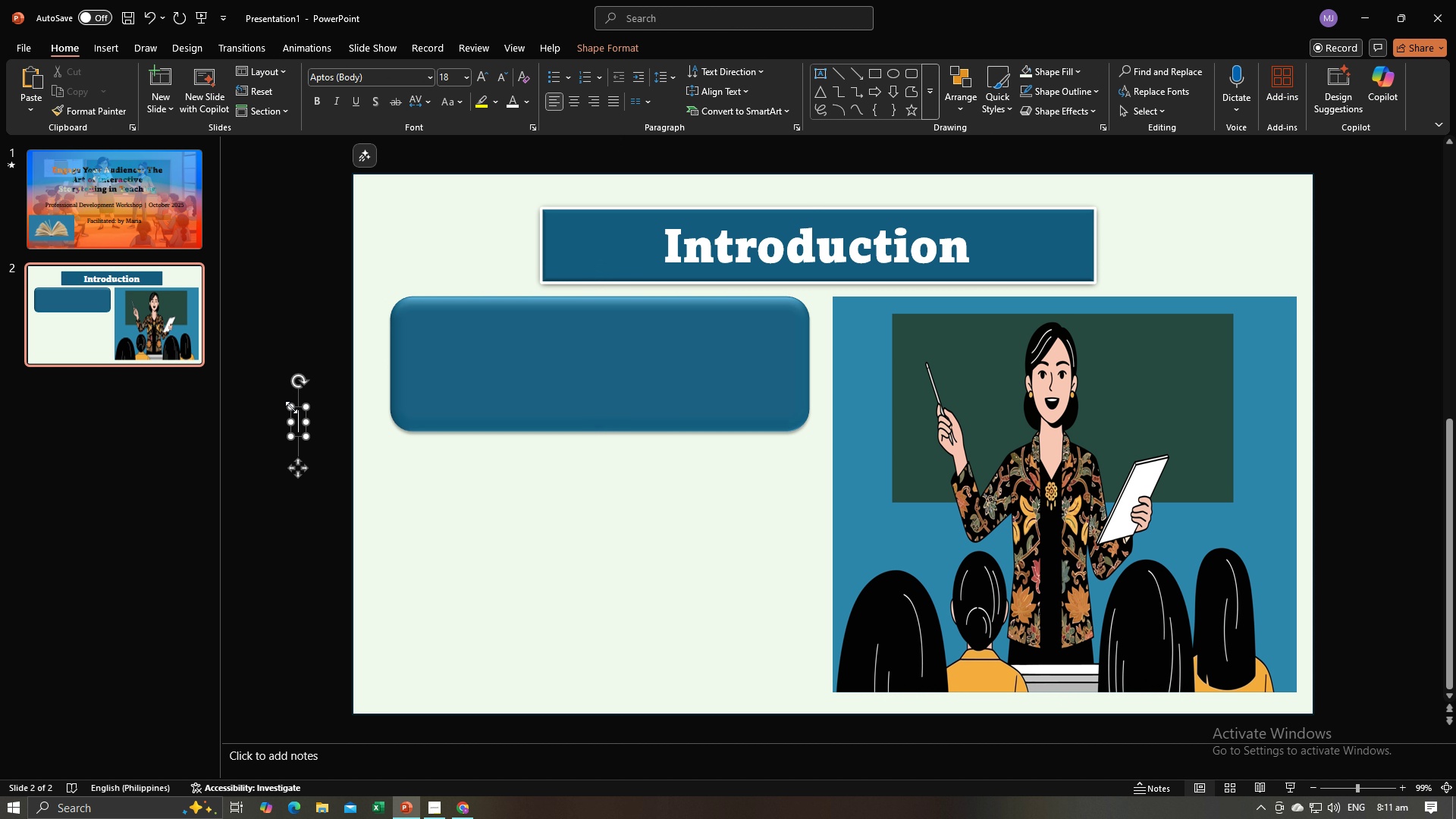 
key(Control+V)
 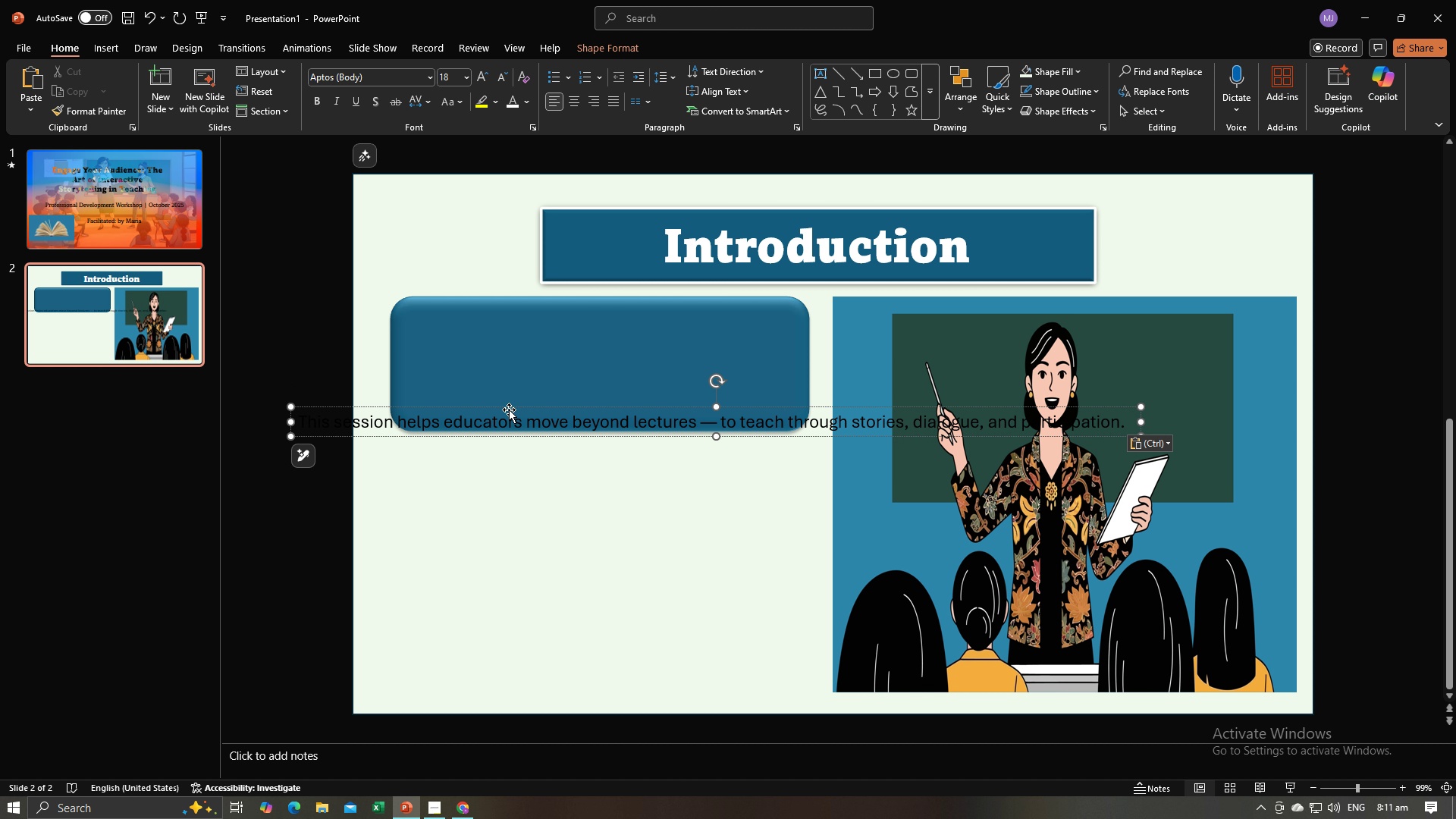 
left_click_drag(start_coordinate=[510, 409], to_coordinate=[616, 334])
 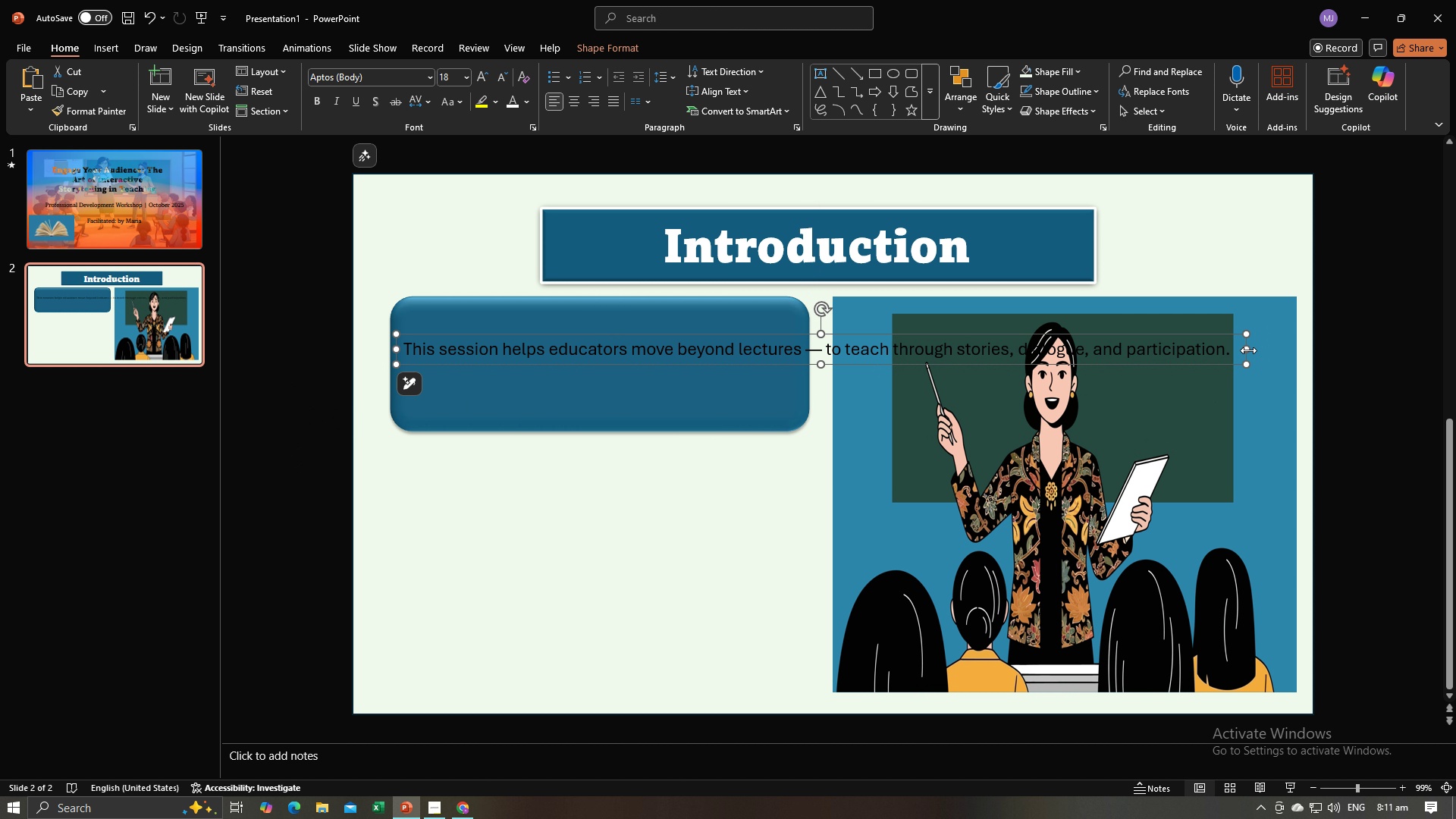 
left_click_drag(start_coordinate=[1248, 350], to_coordinate=[787, 354])
 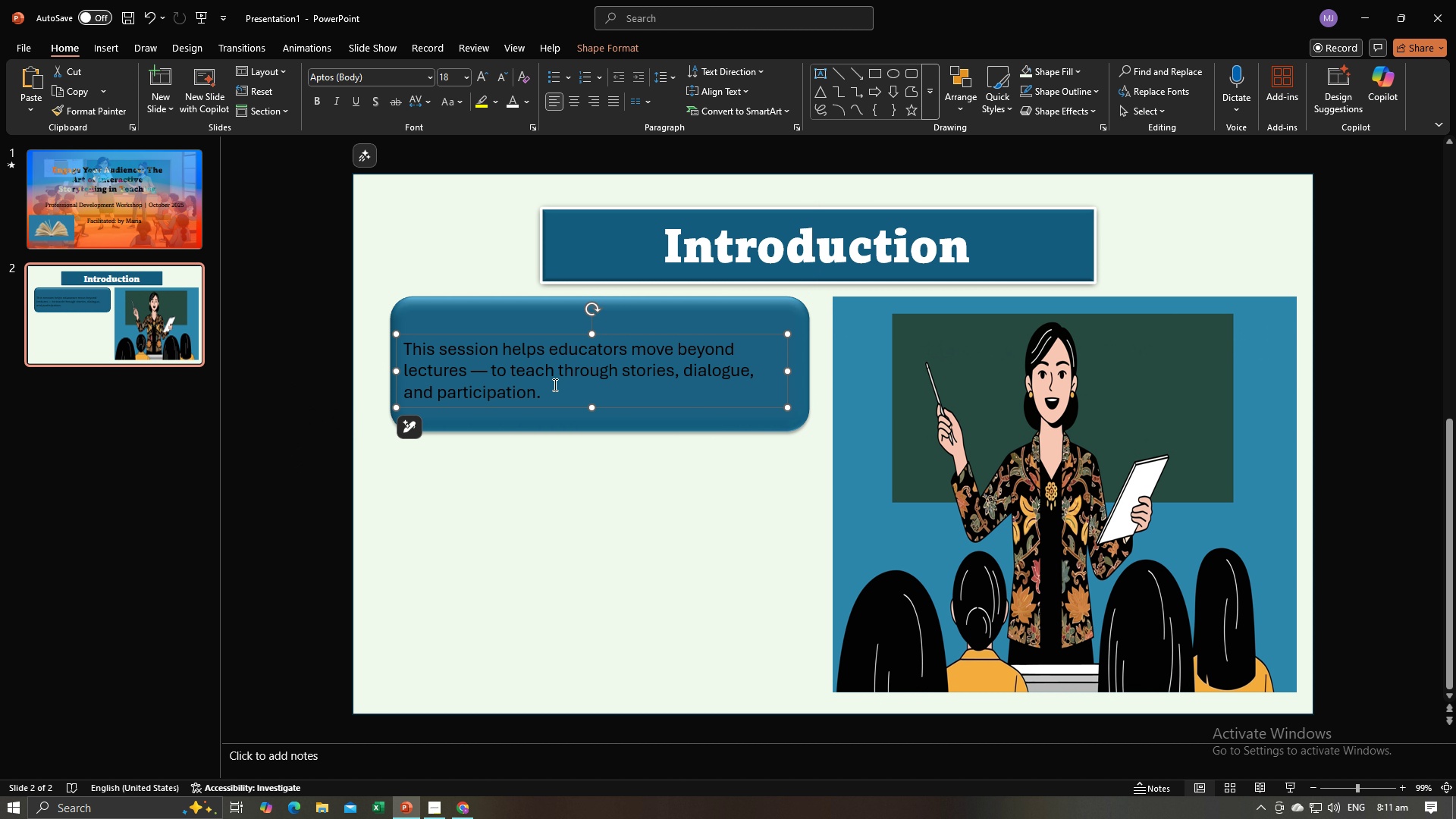 
left_click([554, 384])
 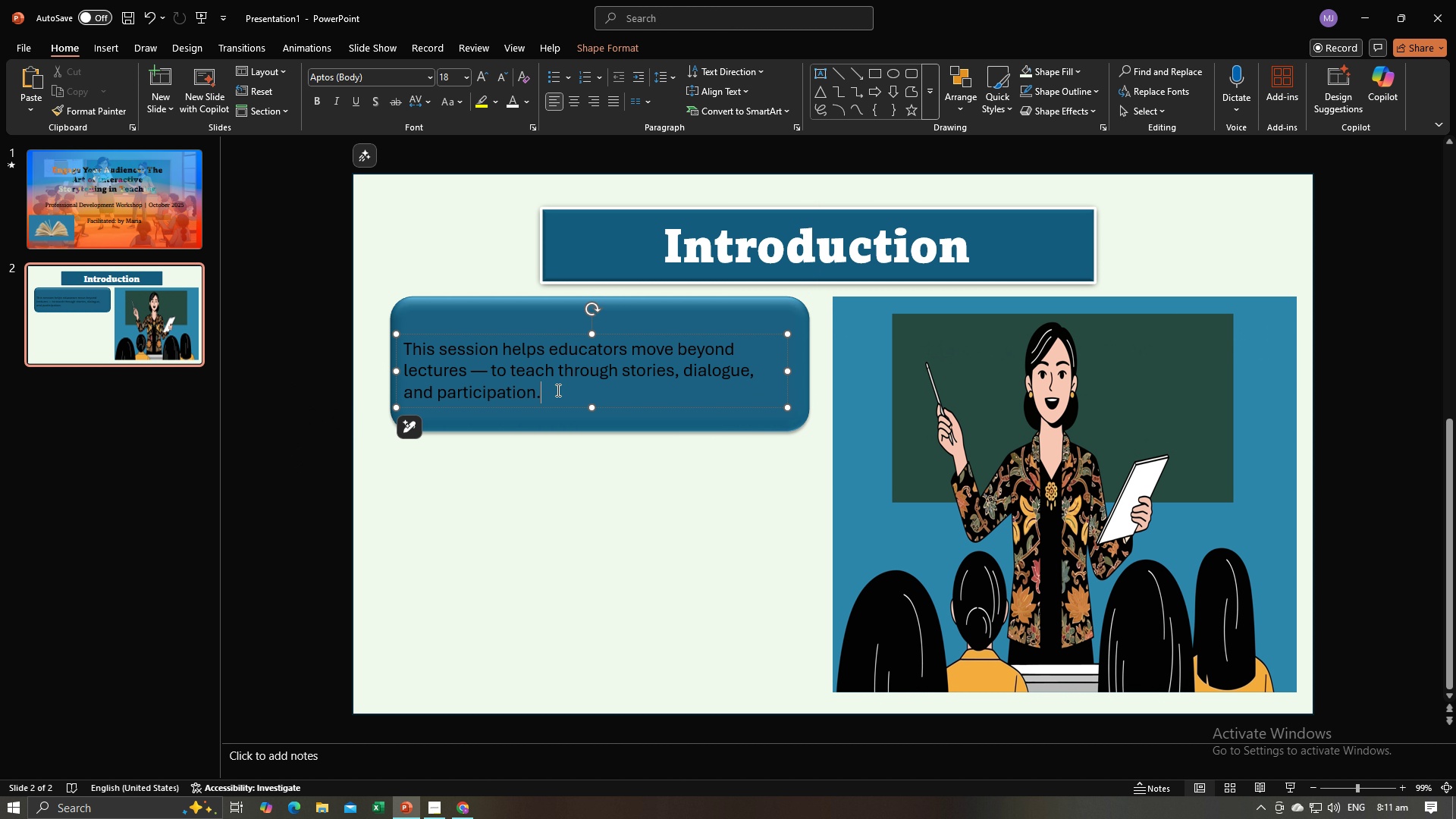 
left_click_drag(start_coordinate=[556, 390], to_coordinate=[413, 350])
 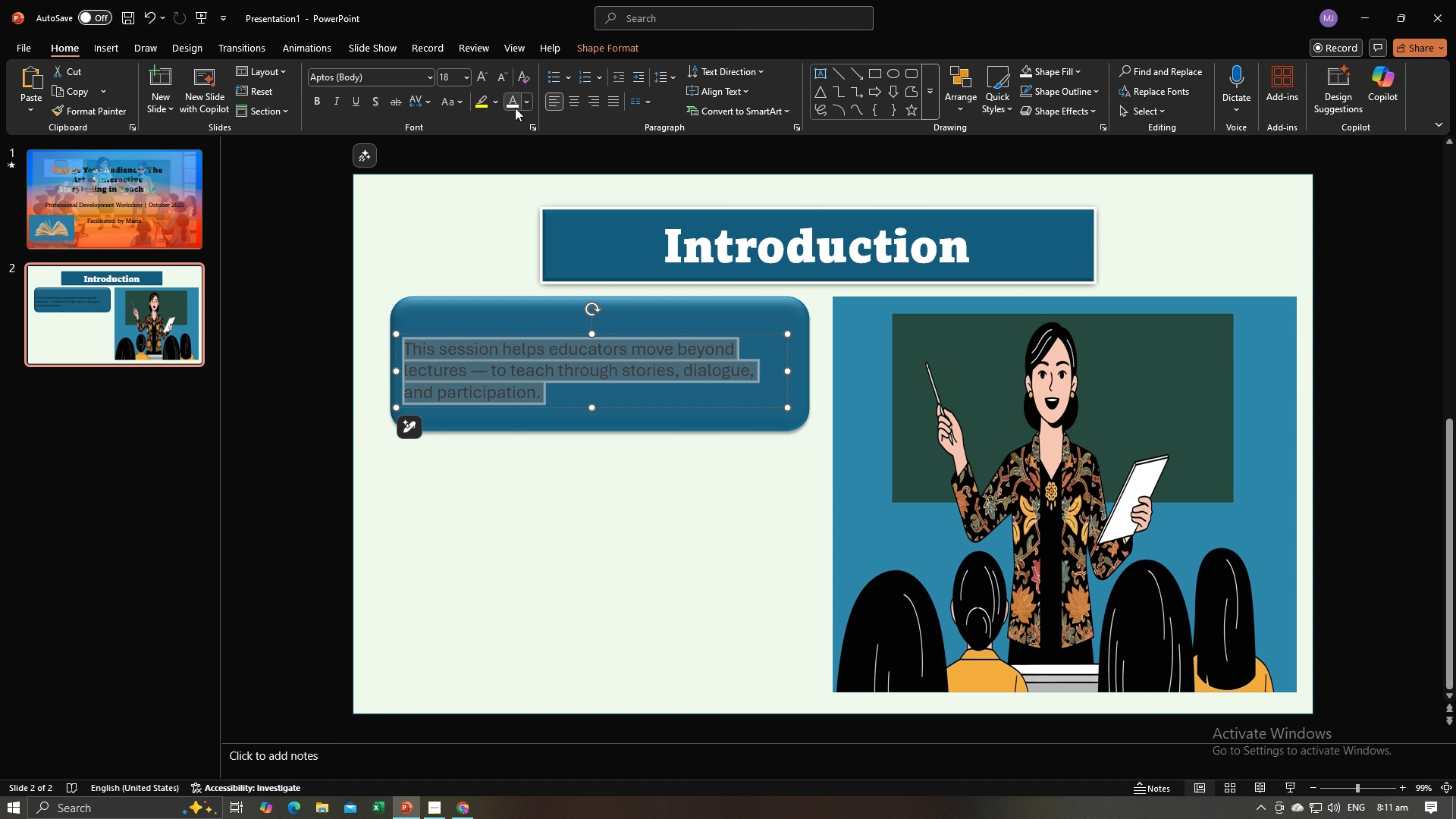 
left_click([515, 108])
 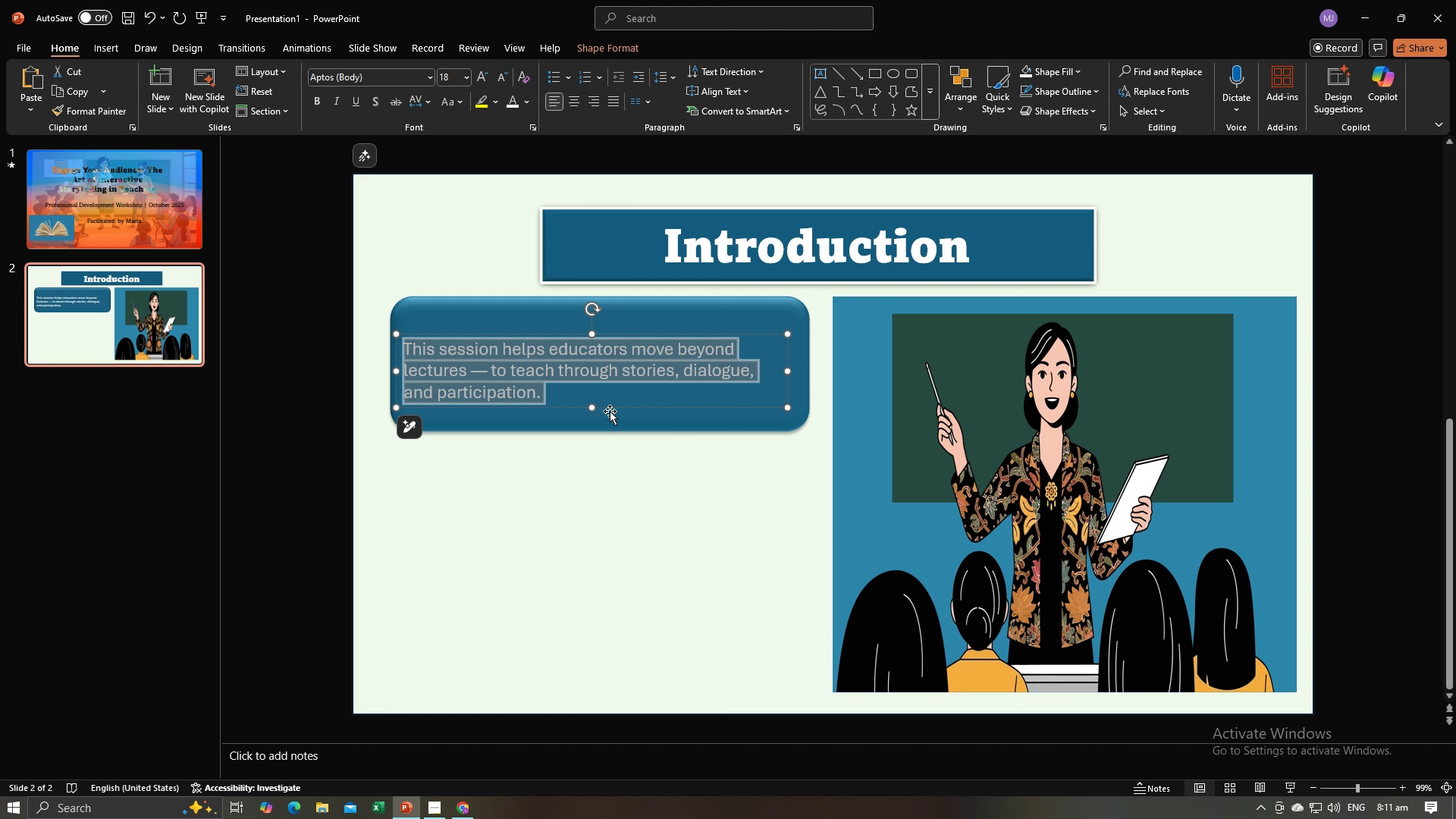 
left_click([610, 414])
 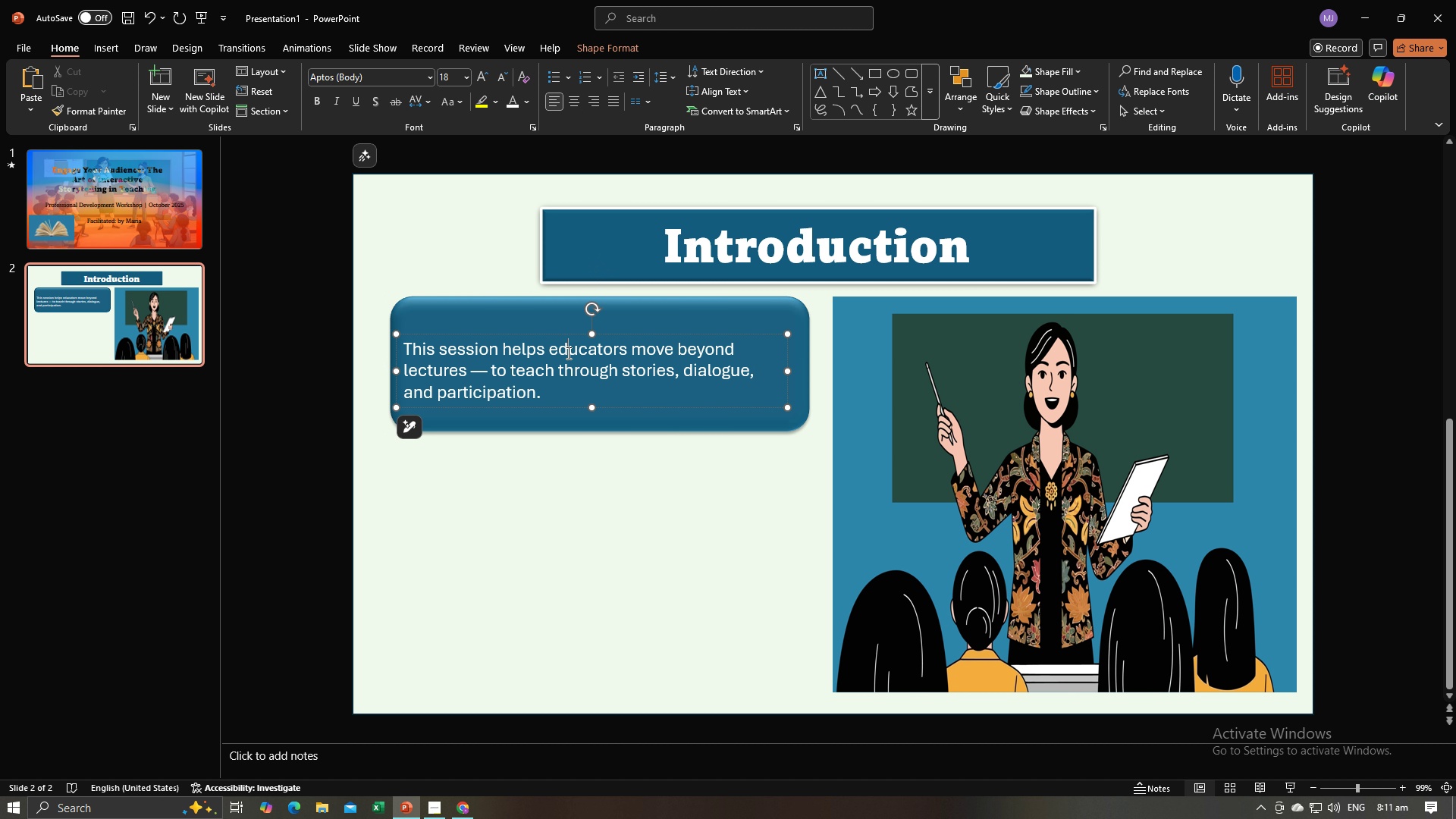 
left_click([567, 353])
 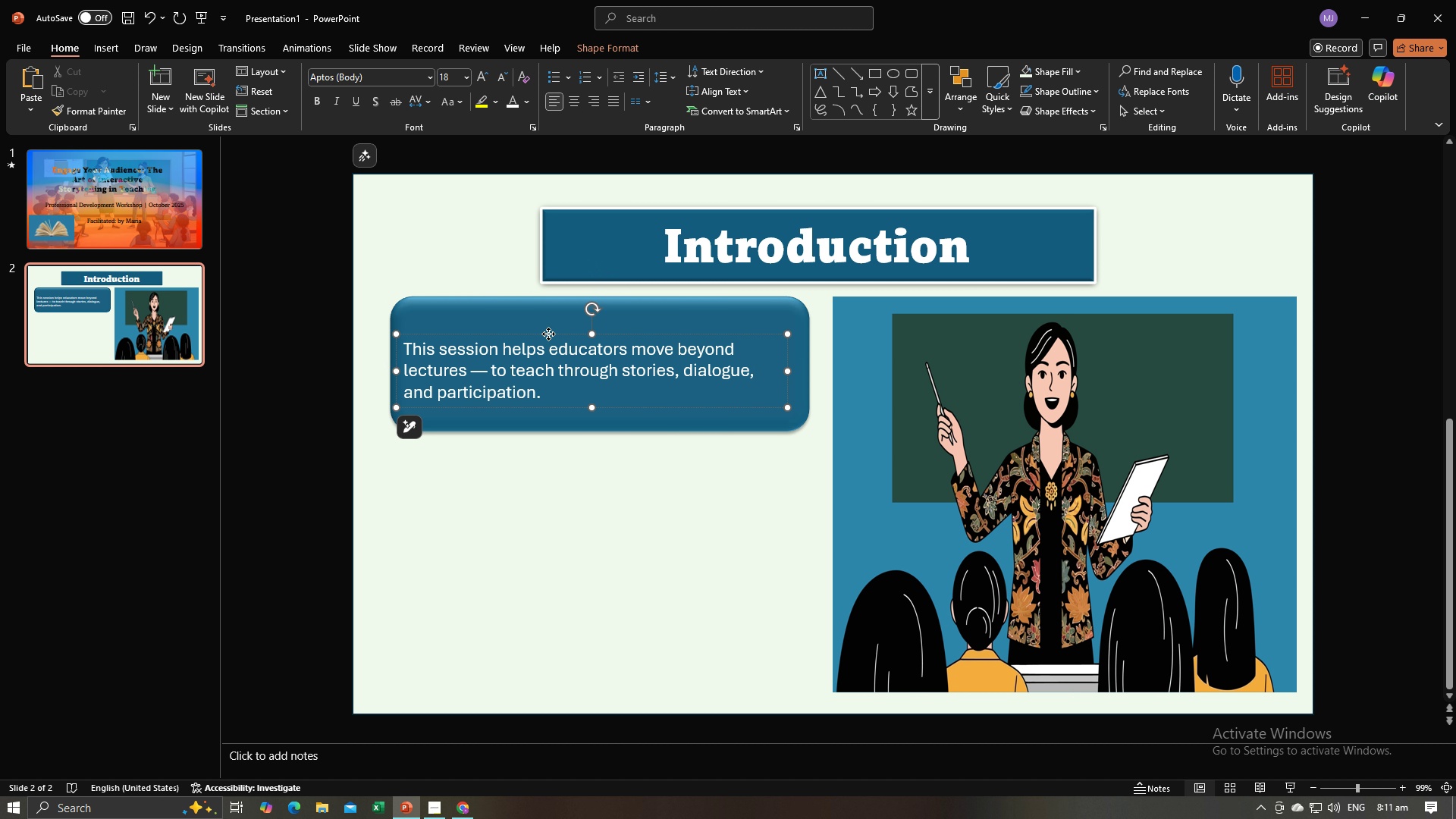 
left_click_drag(start_coordinate=[548, 334], to_coordinate=[554, 322])
 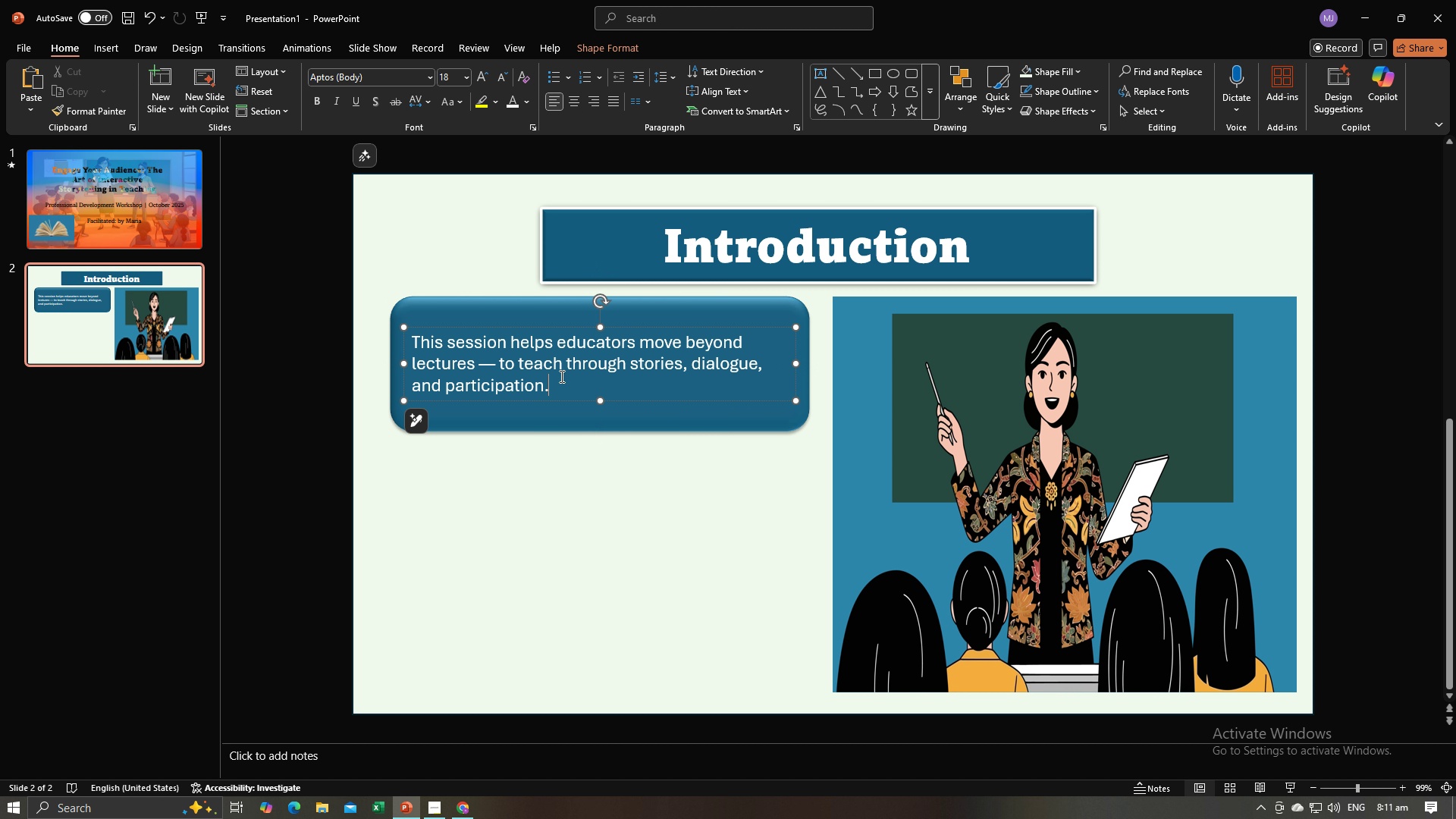 
left_click([560, 376])
 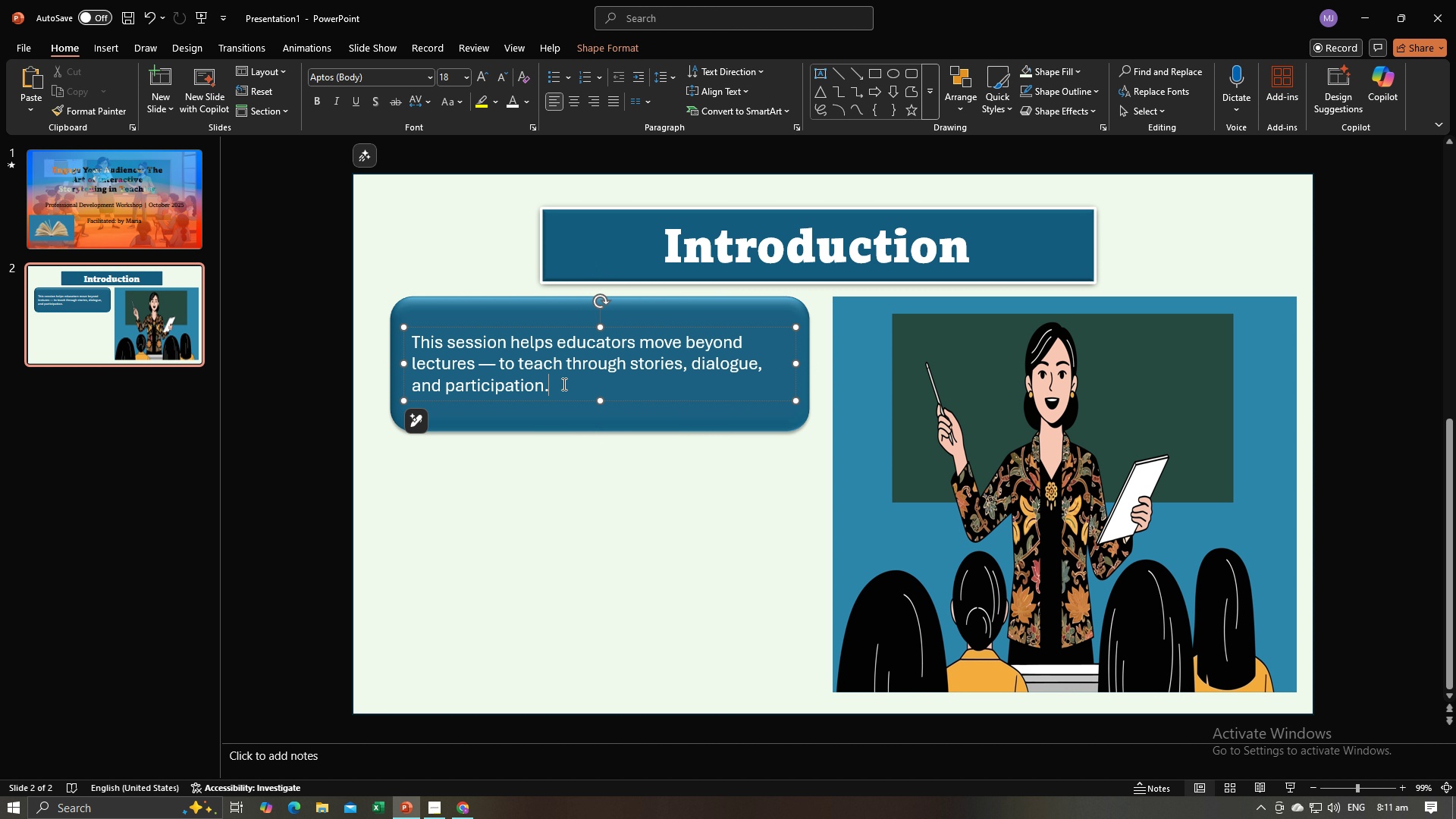 
left_click_drag(start_coordinate=[562, 384], to_coordinate=[424, 341])
 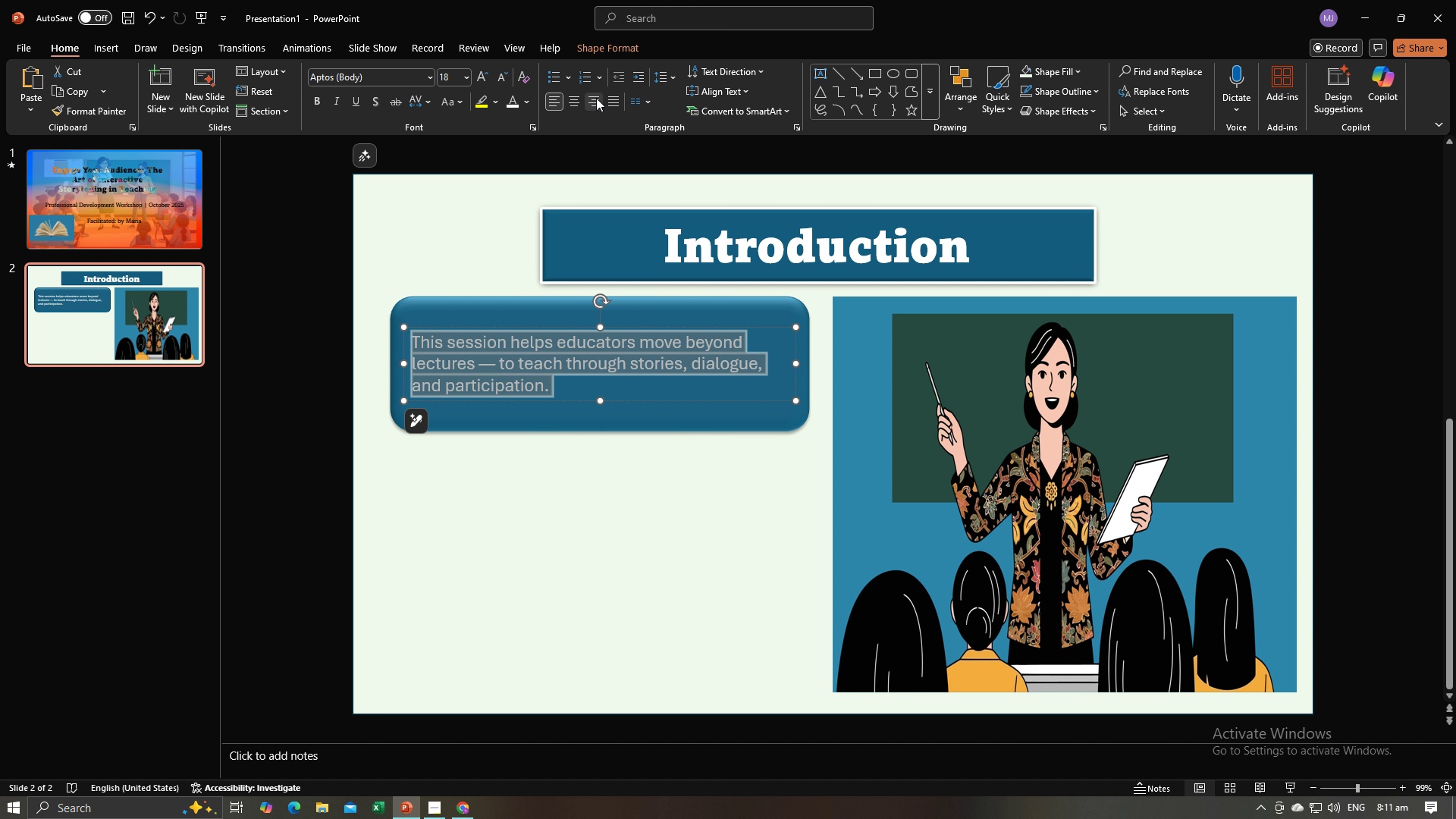 
left_click([576, 103])
 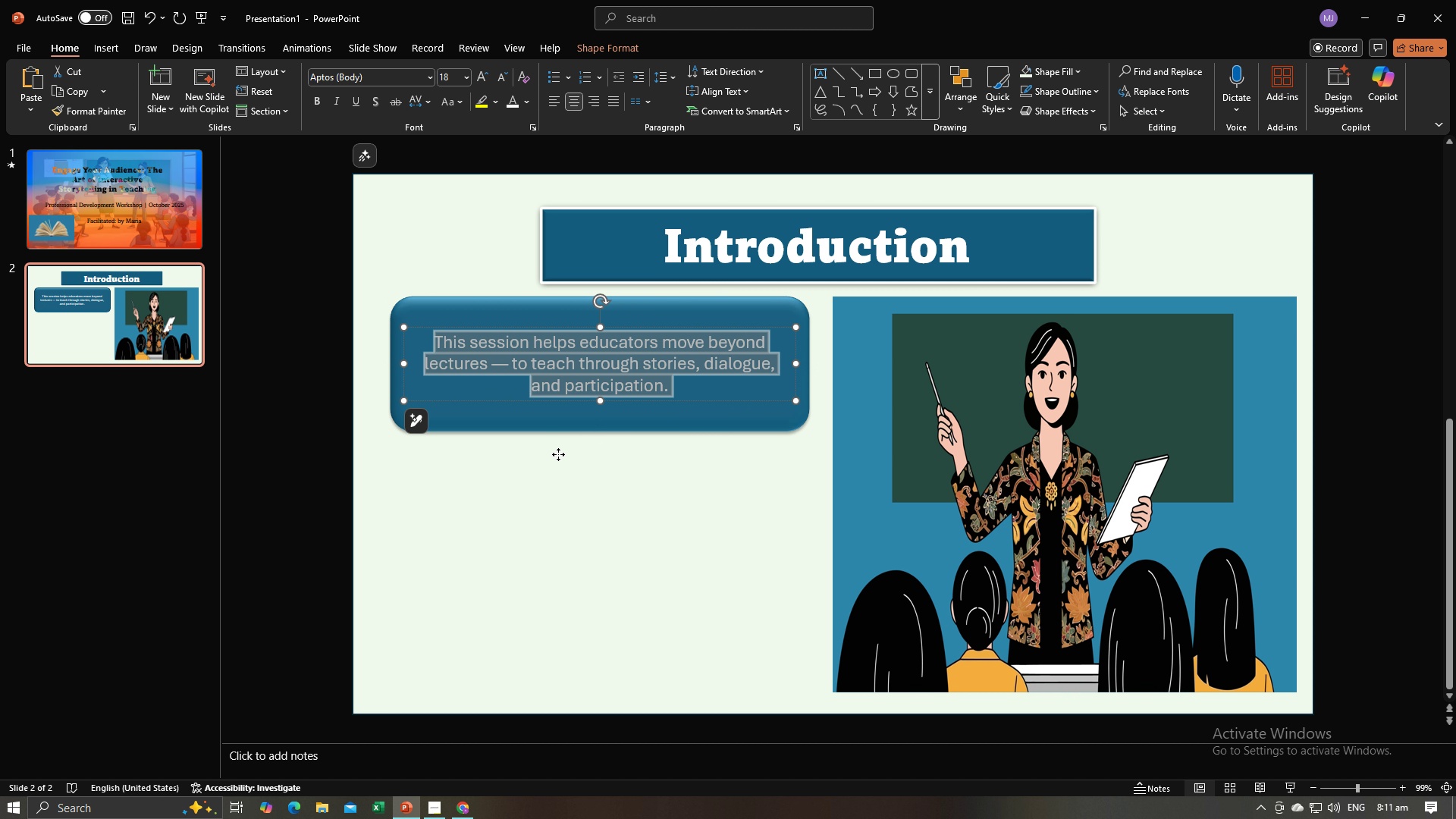 
left_click([558, 454])
 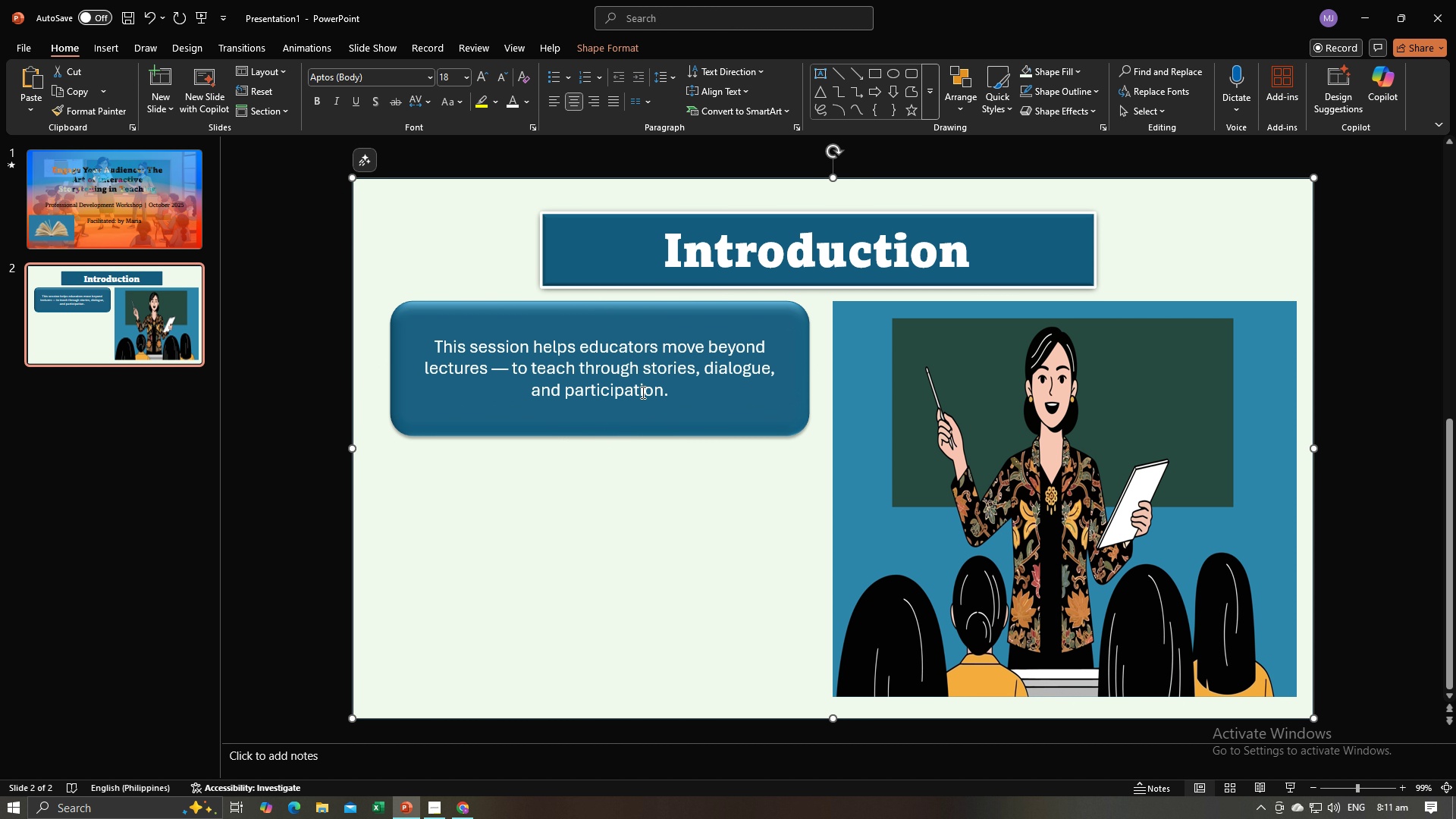 
left_click([642, 392])
 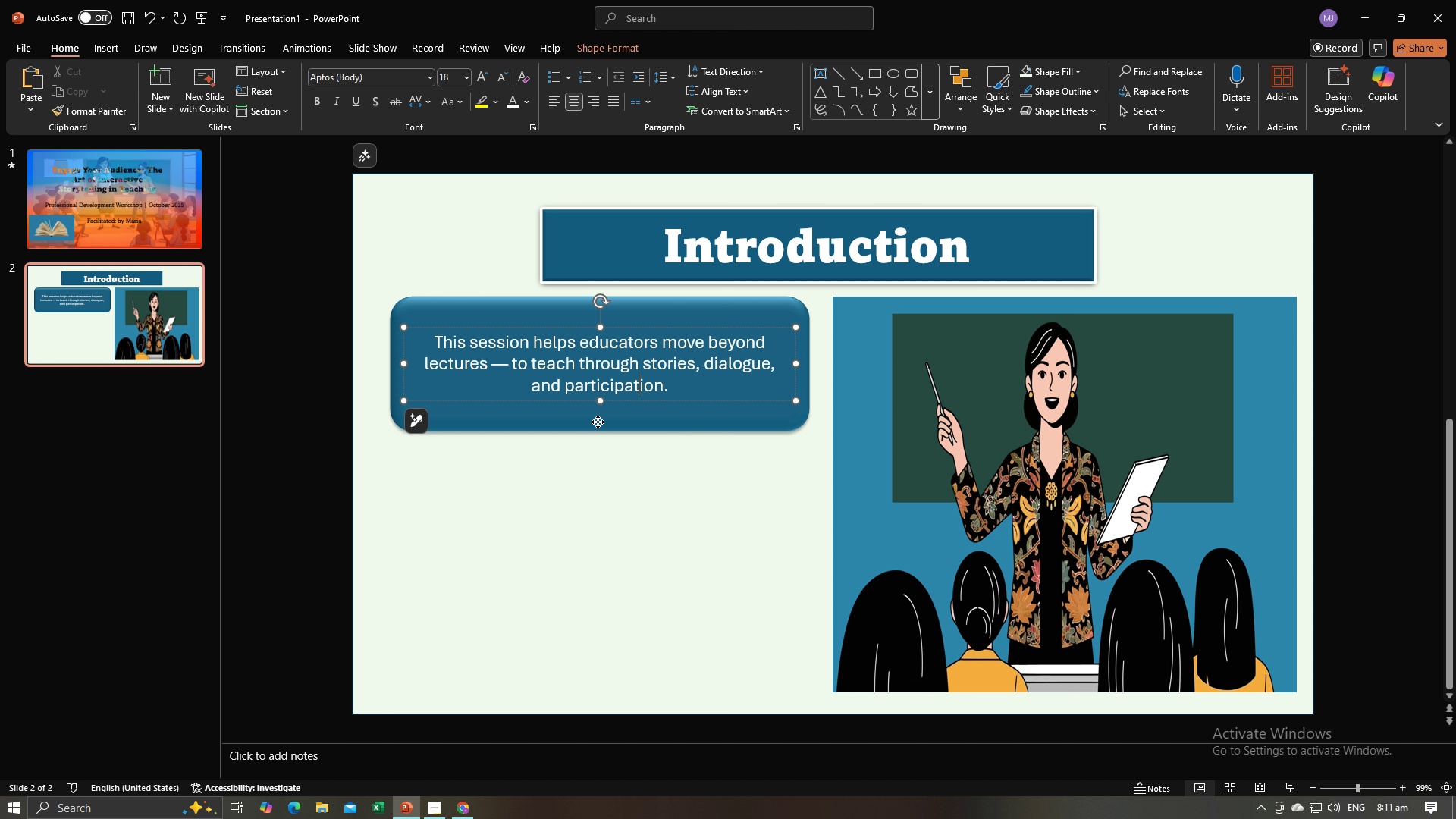 
left_click([598, 422])
 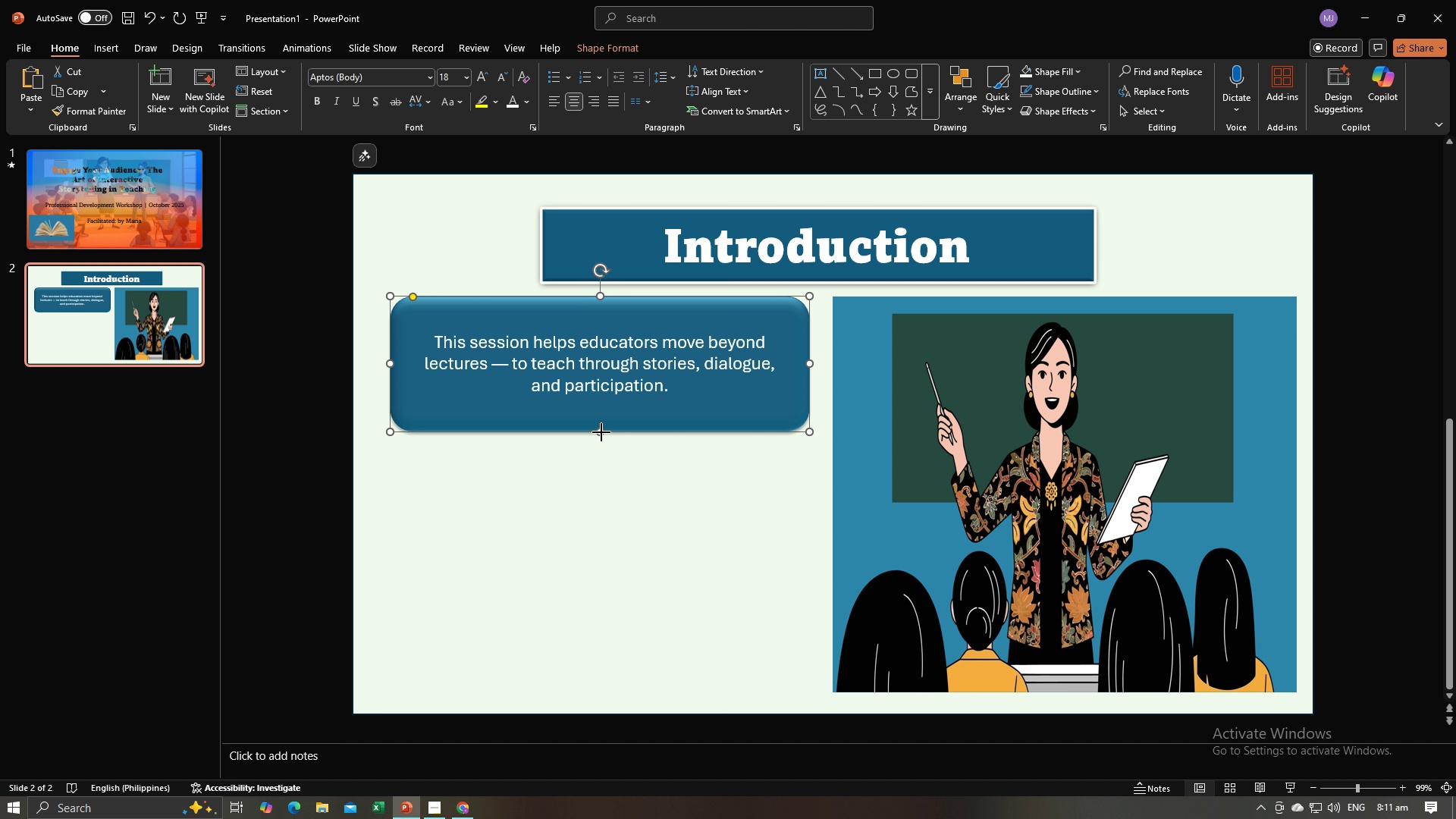 
left_click_drag(start_coordinate=[601, 432], to_coordinate=[601, 419])
 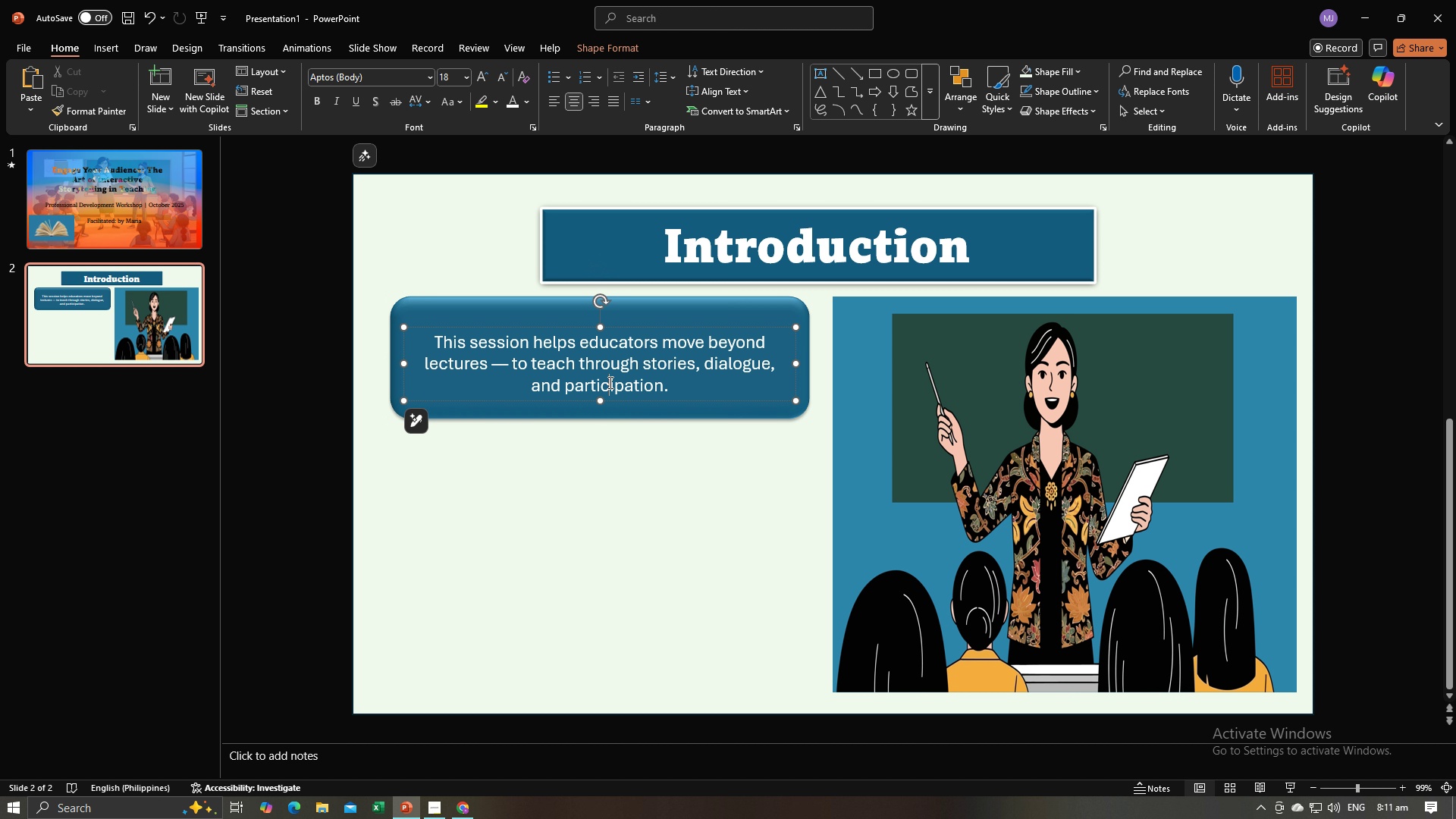 
left_click([609, 382])
 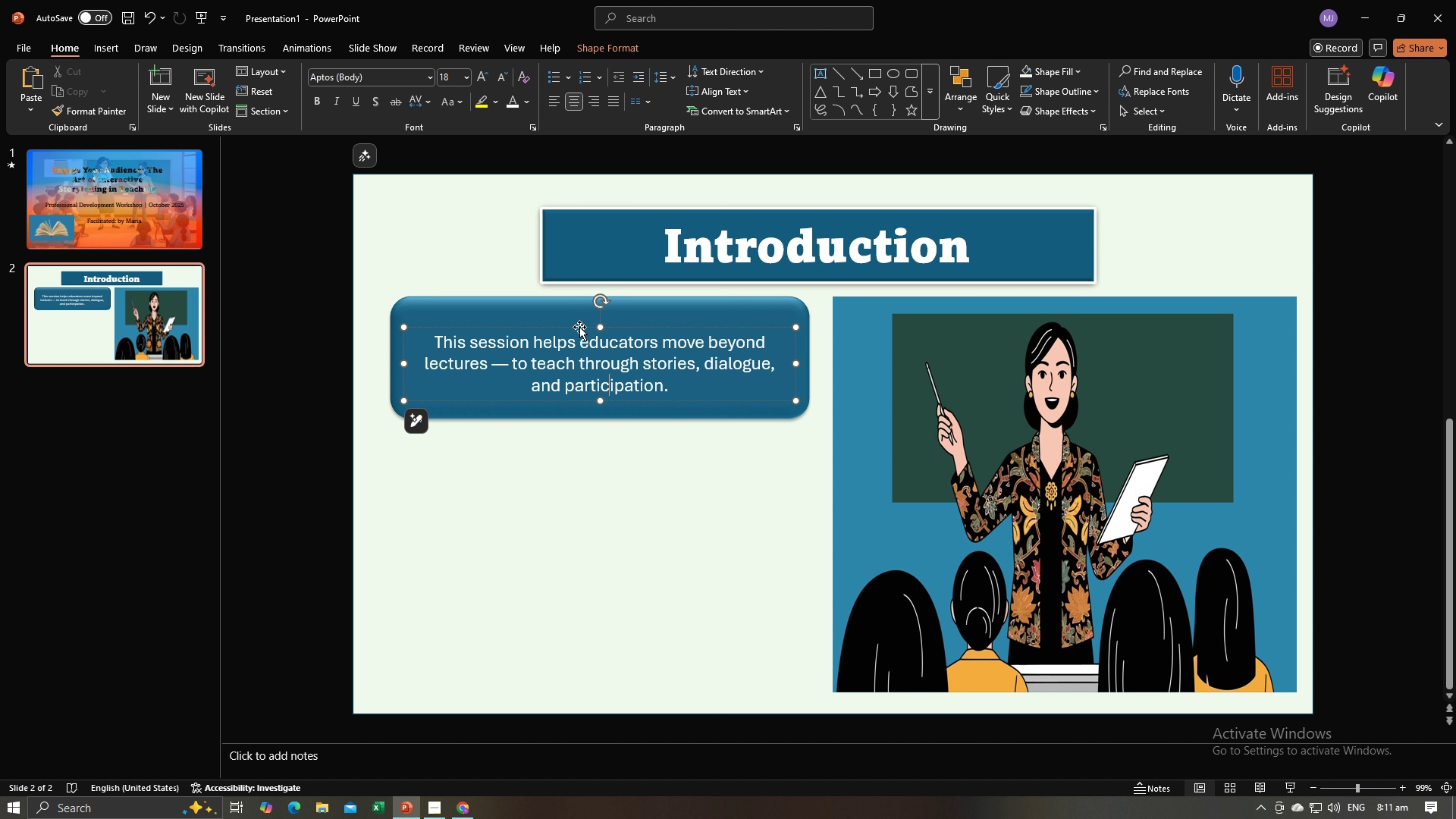 
left_click_drag(start_coordinate=[579, 327], to_coordinate=[579, 320])
 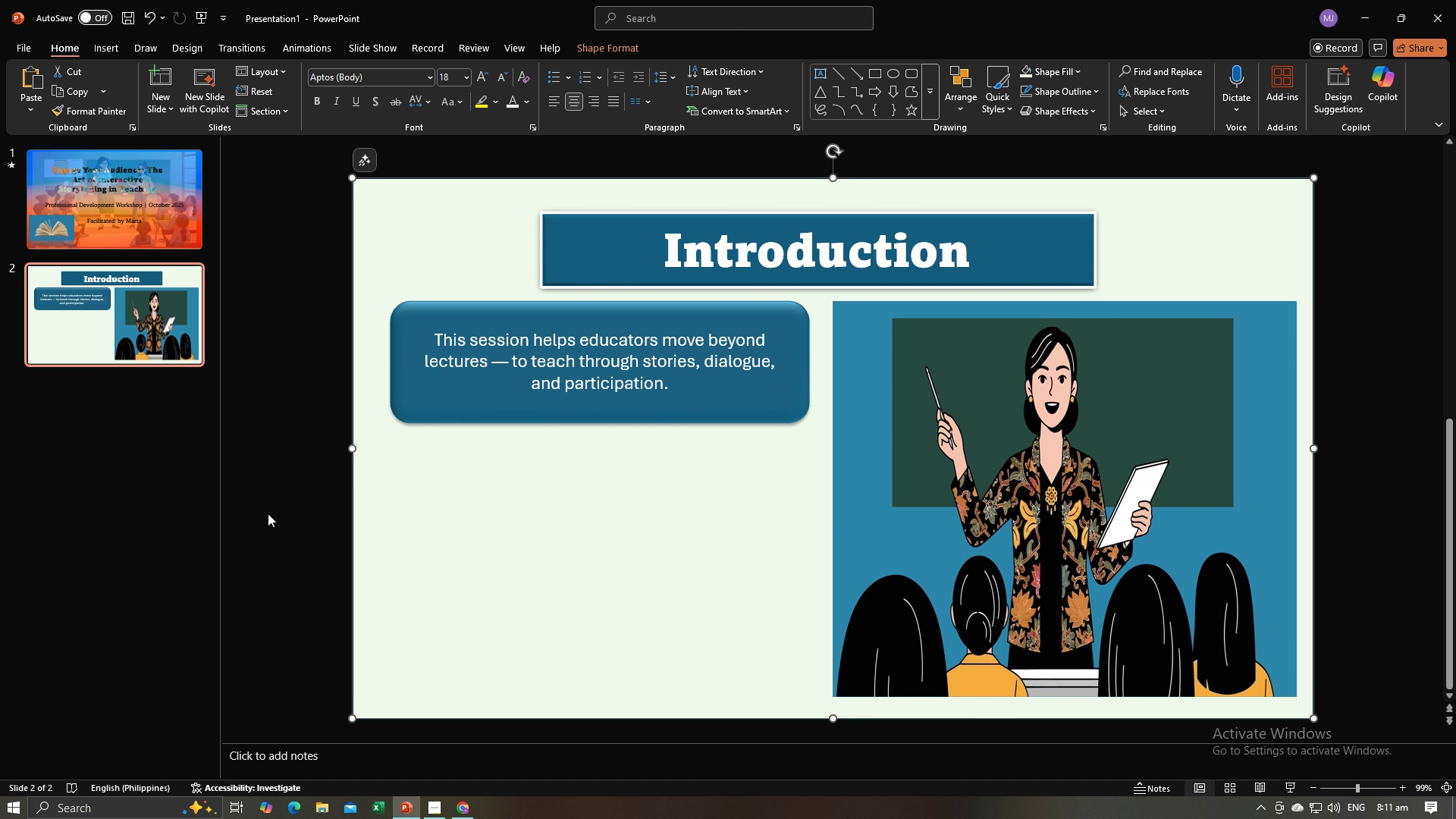 
left_click([268, 515])
 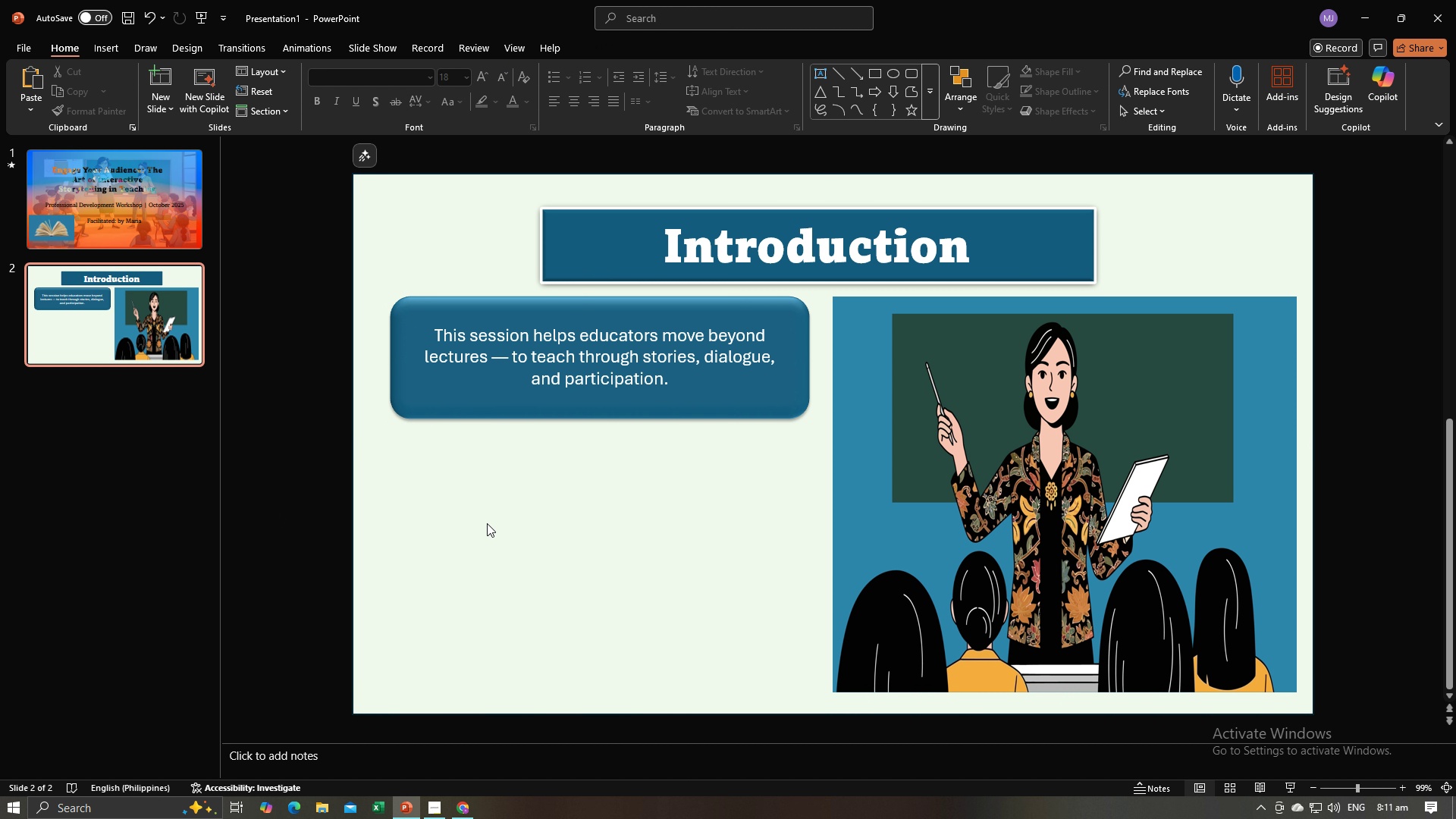 
key(Alt+AltLeft)
 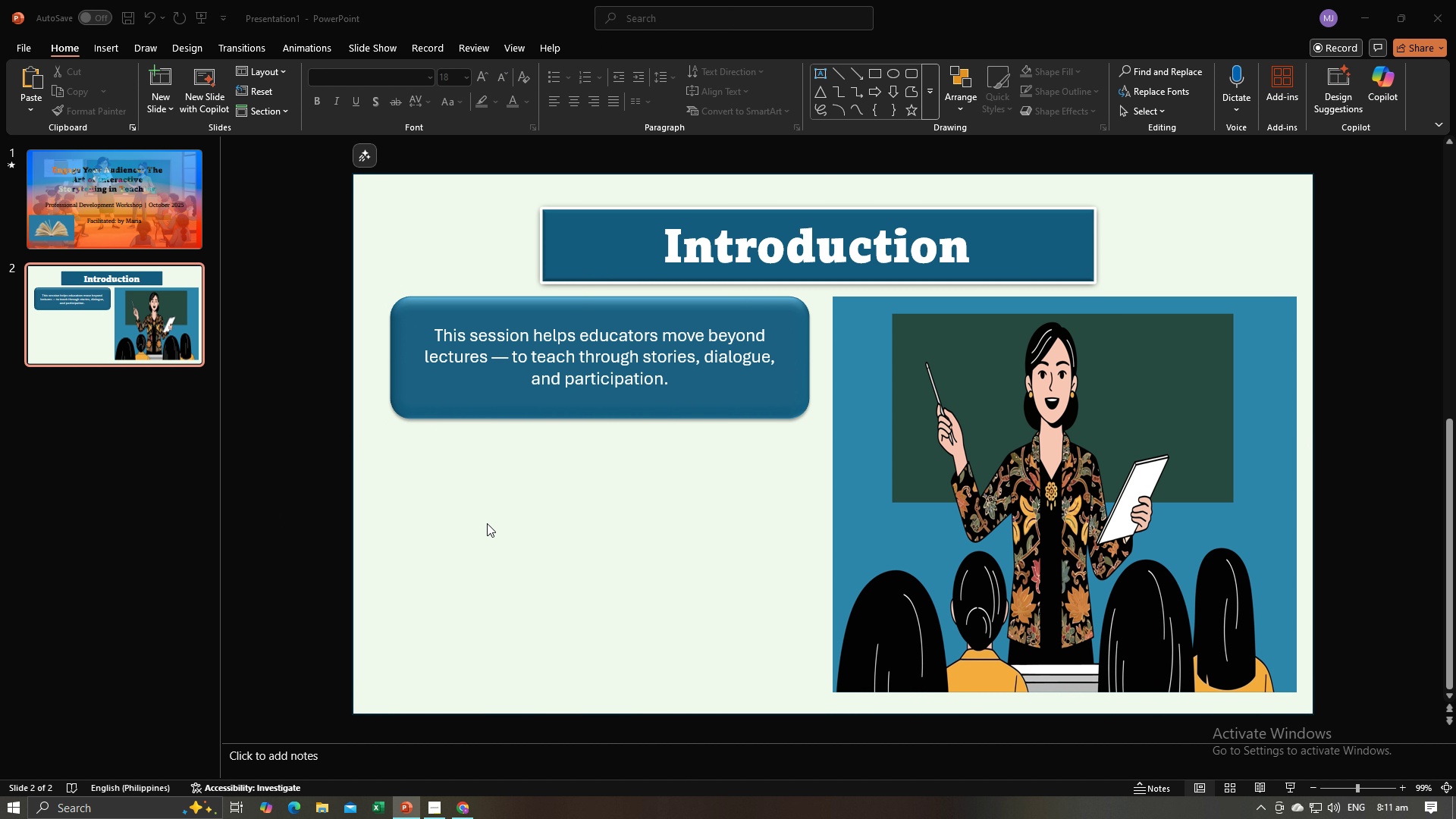 
key(Alt+Tab)